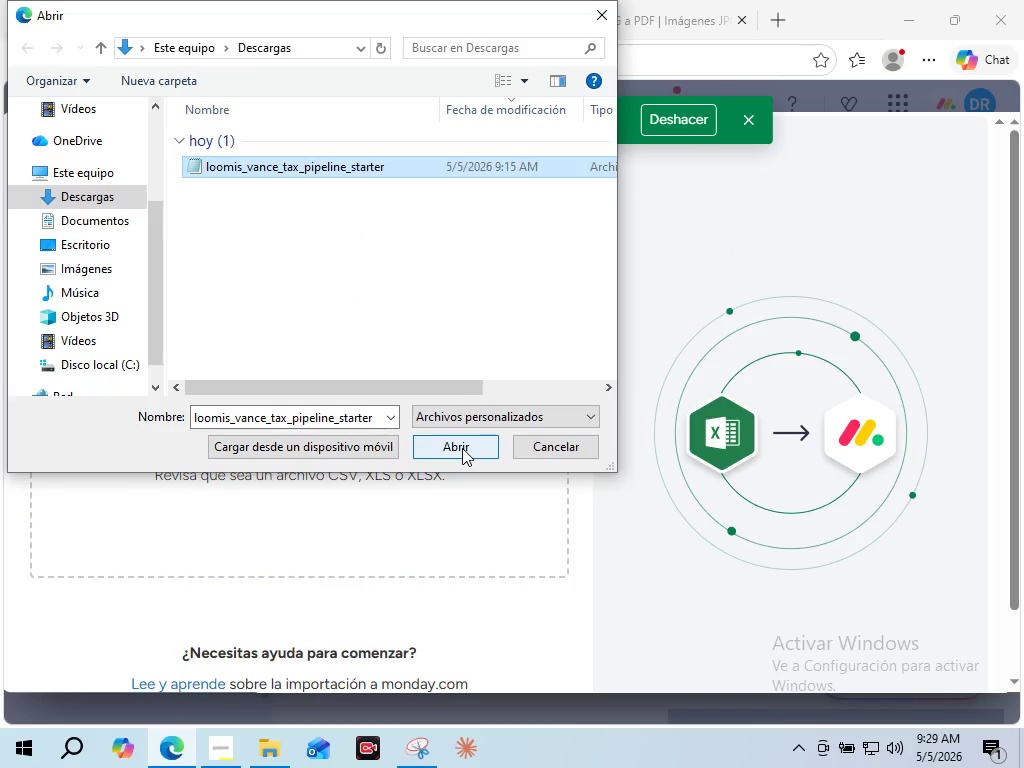 
left_click([462, 448])
 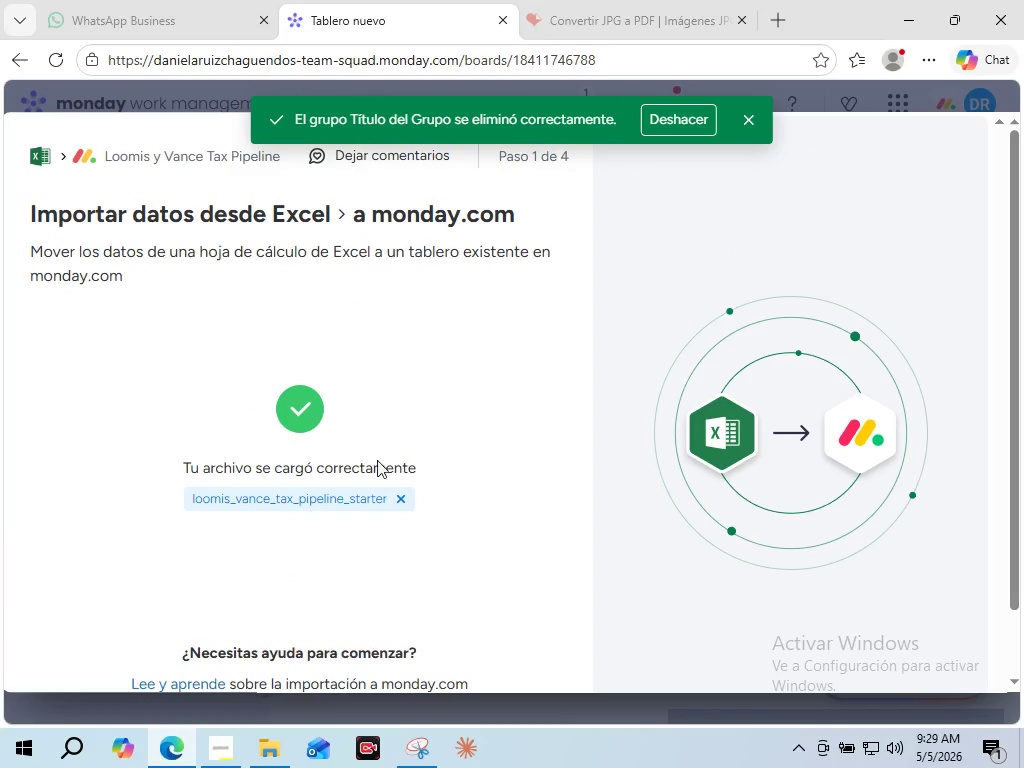 
scroll: coordinate [431, 600], scroll_direction: down, amount: 3.0
 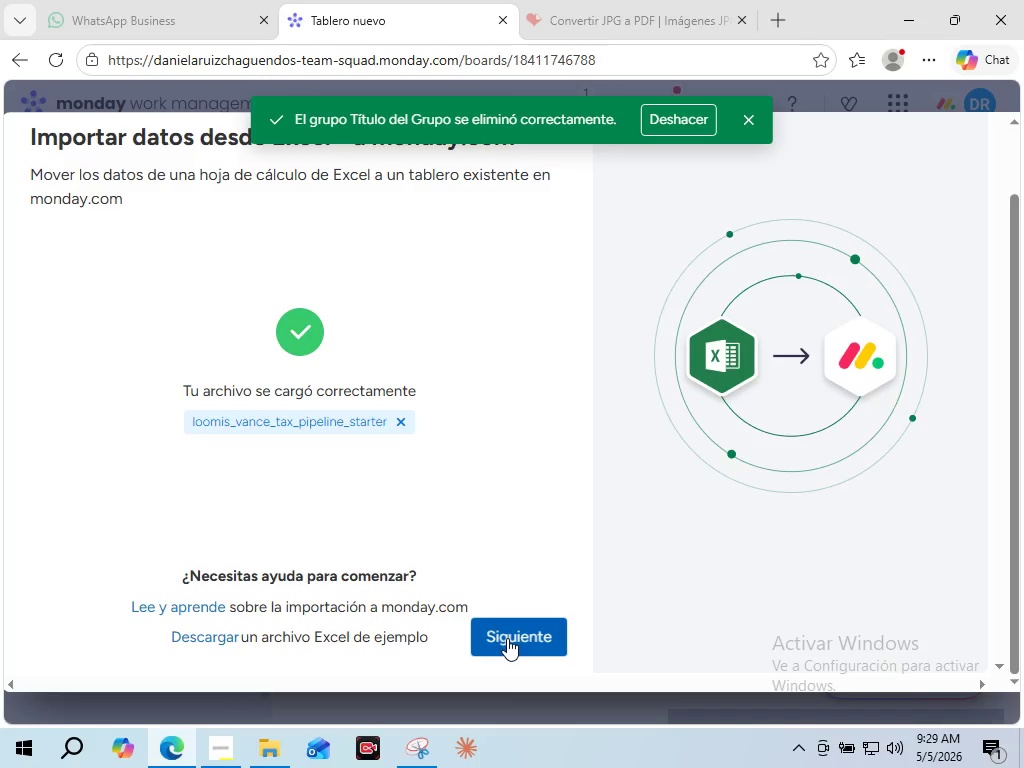 
left_click([507, 638])
 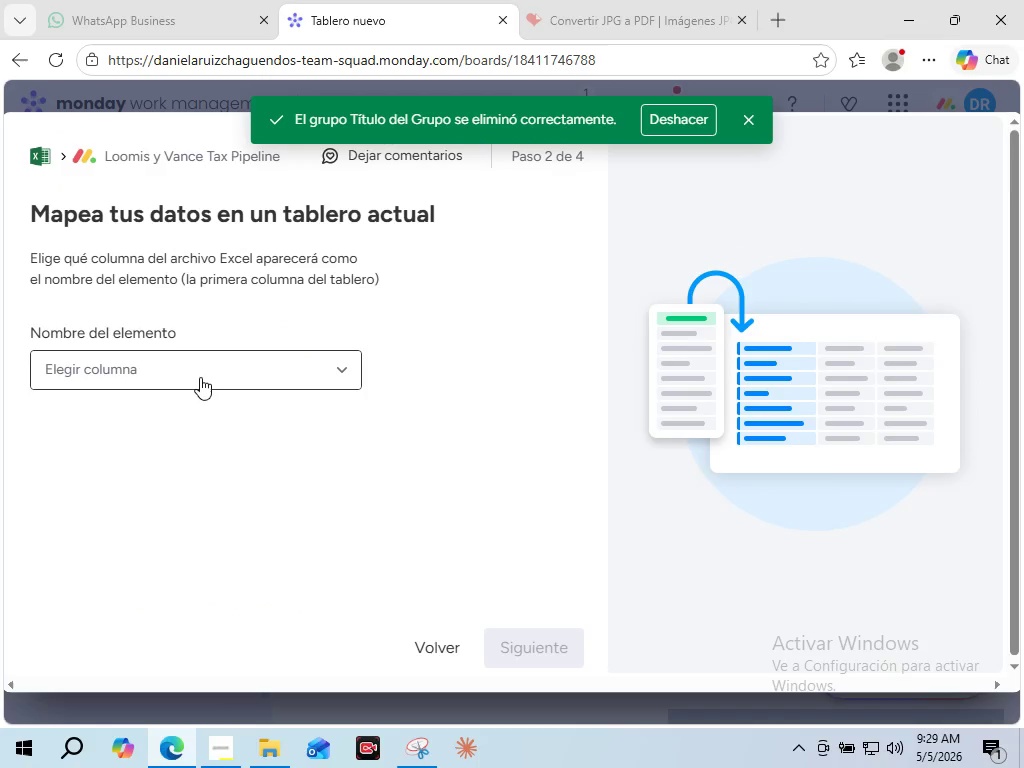 
left_click([200, 377])
 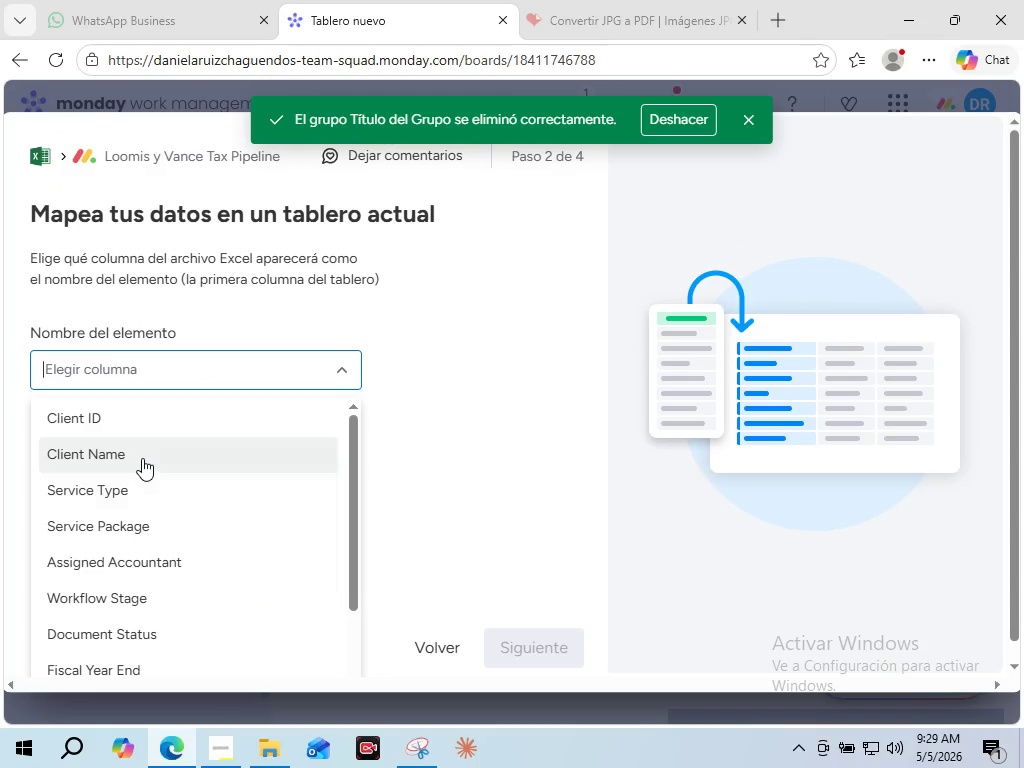 
left_click([142, 458])
 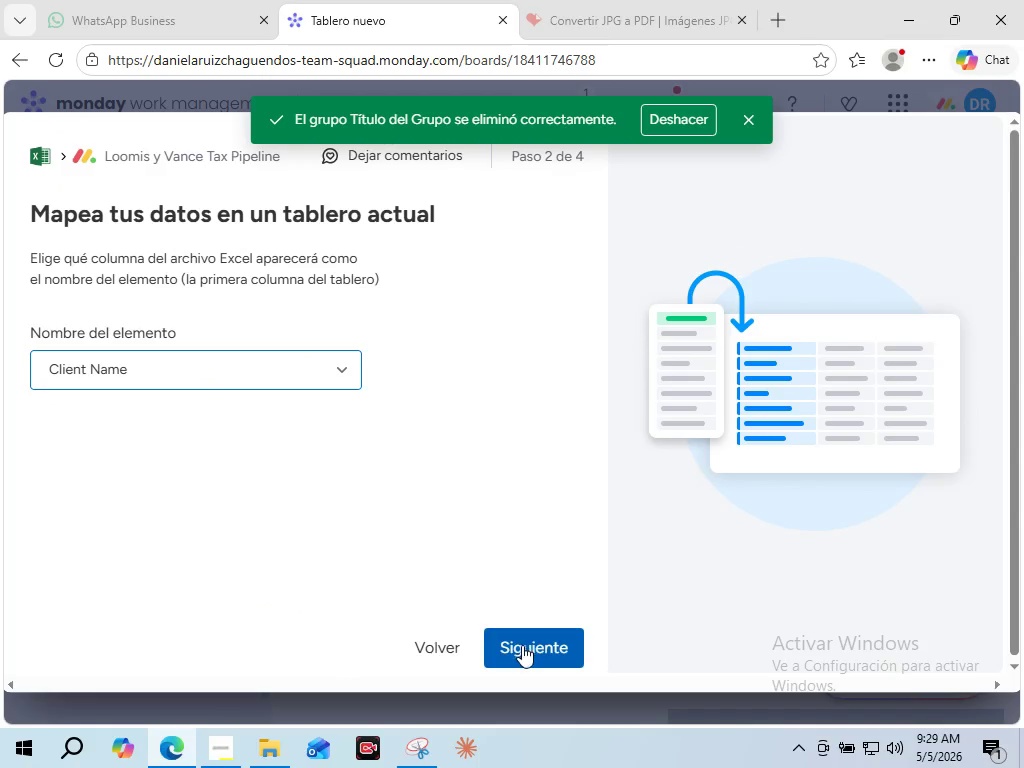 
left_click([522, 645])
 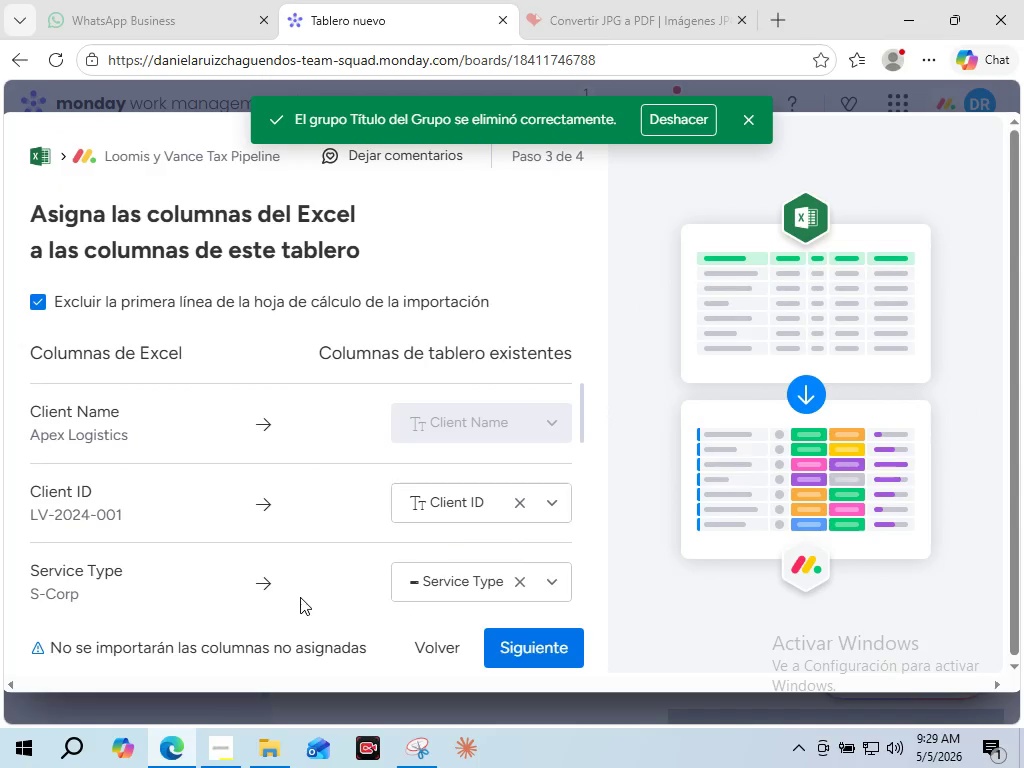 
scroll: coordinate [300, 597], scroll_direction: down, amount: 1.0
 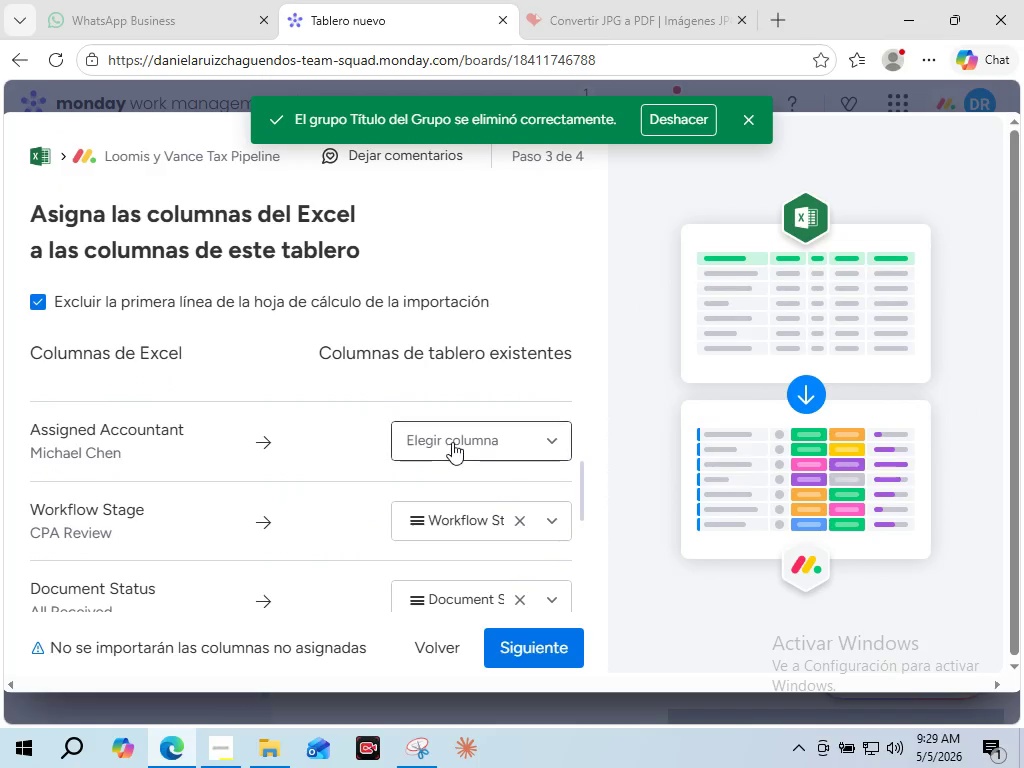 
left_click([452, 442])
 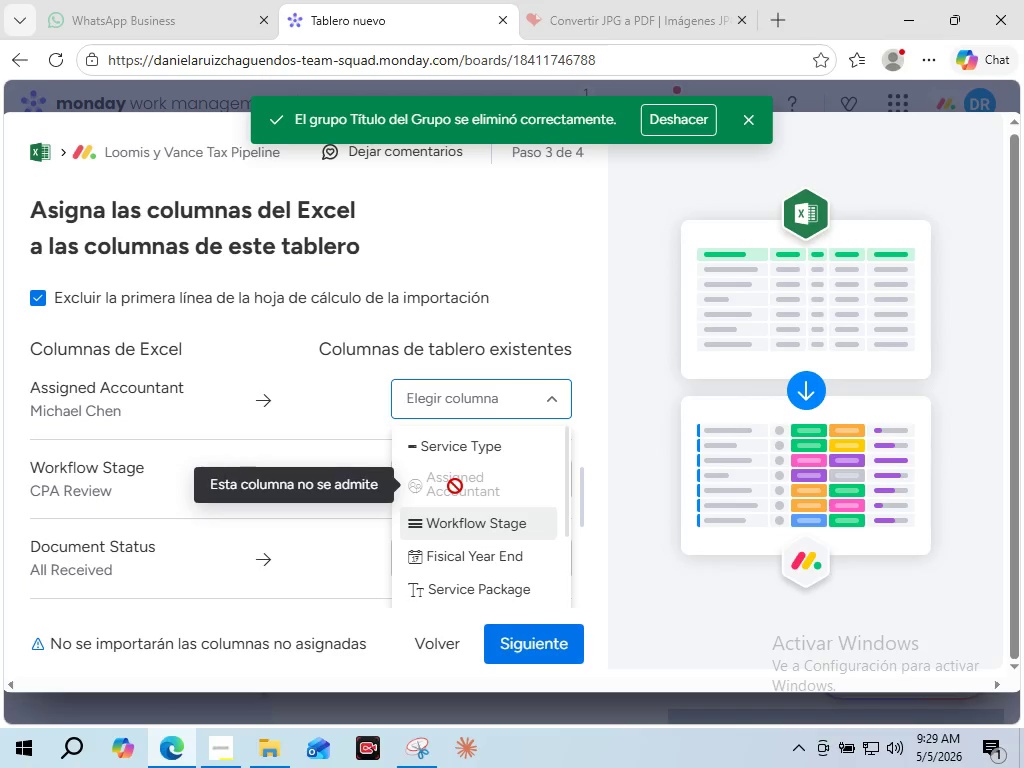 
left_click([466, 401])
 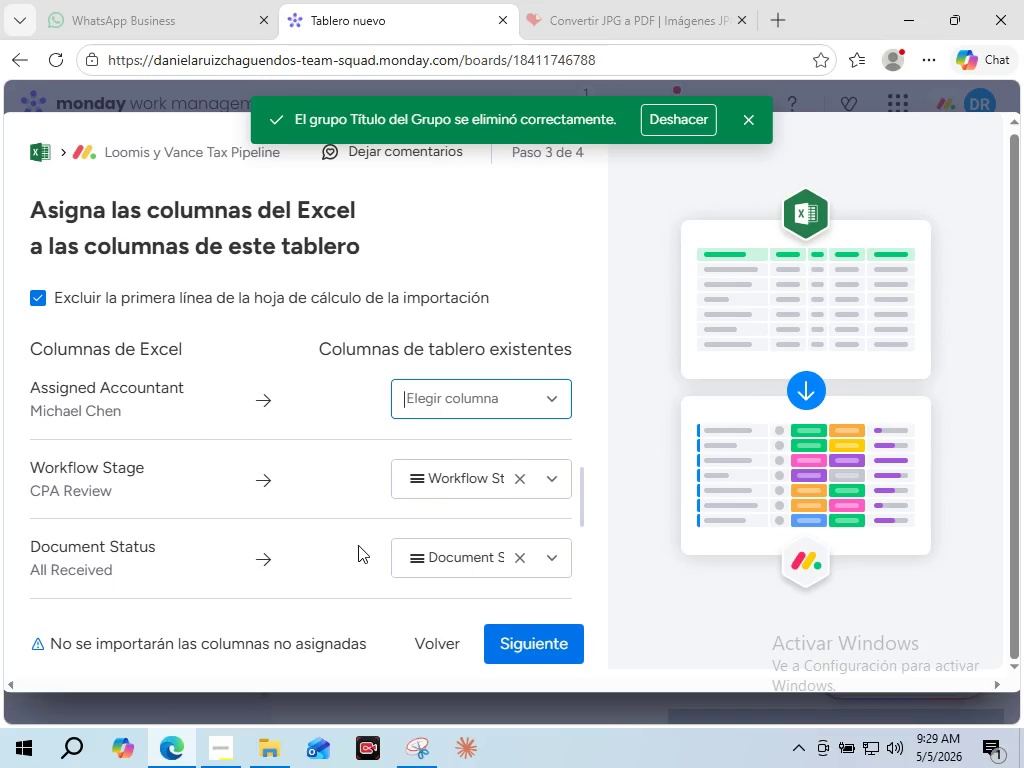 
scroll: coordinate [358, 545], scroll_direction: down, amount: 1.0
 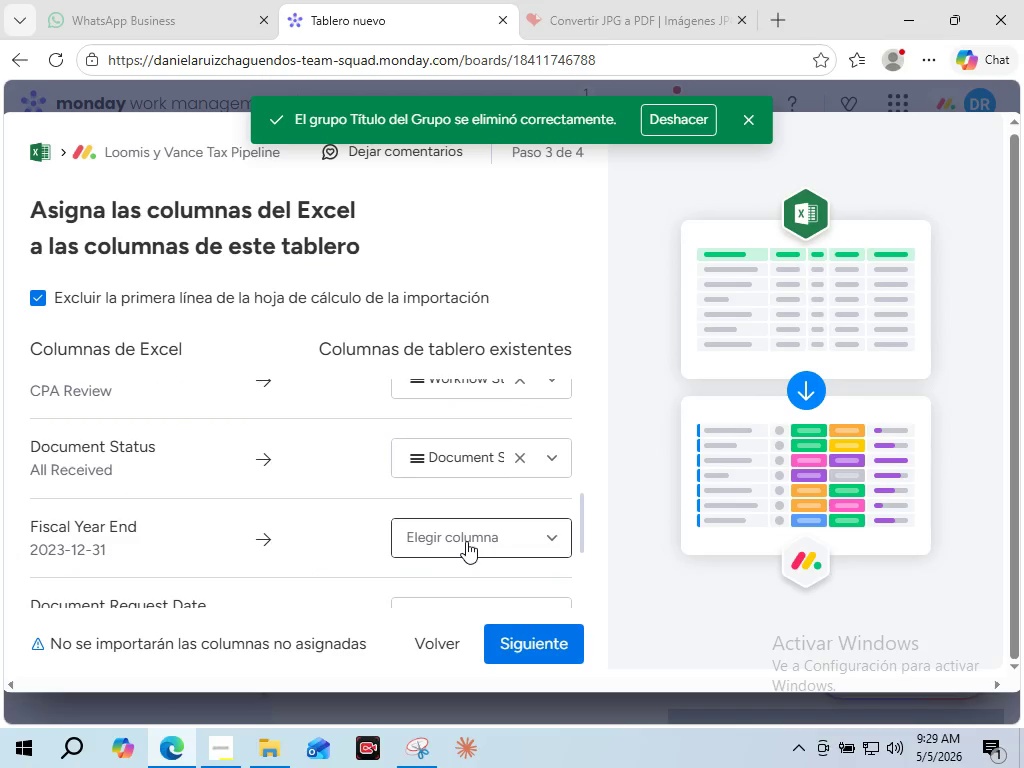 
left_click([466, 541])
 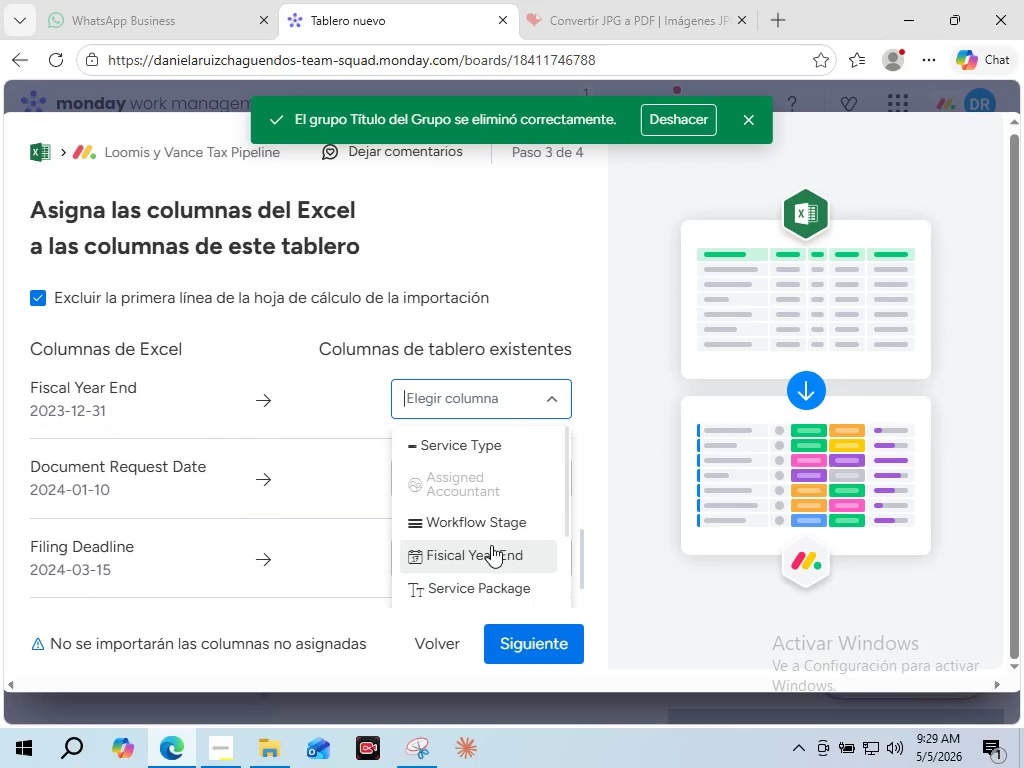 
left_click([491, 548])
 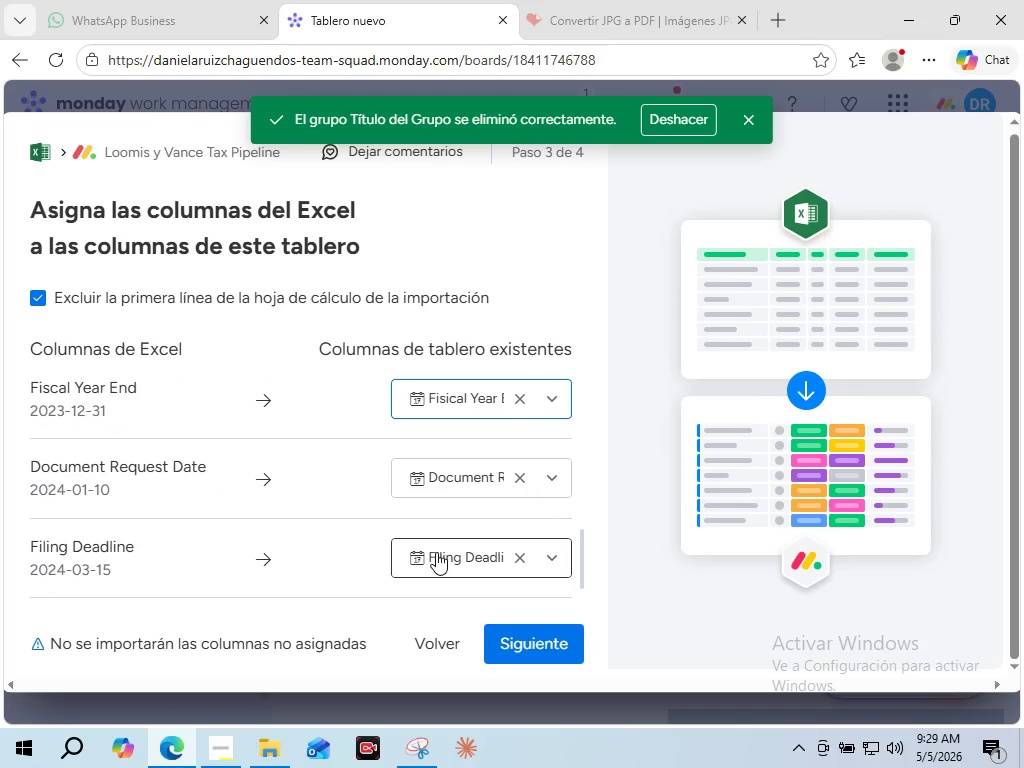 
scroll: coordinate [447, 572], scroll_direction: down, amount: 2.0
 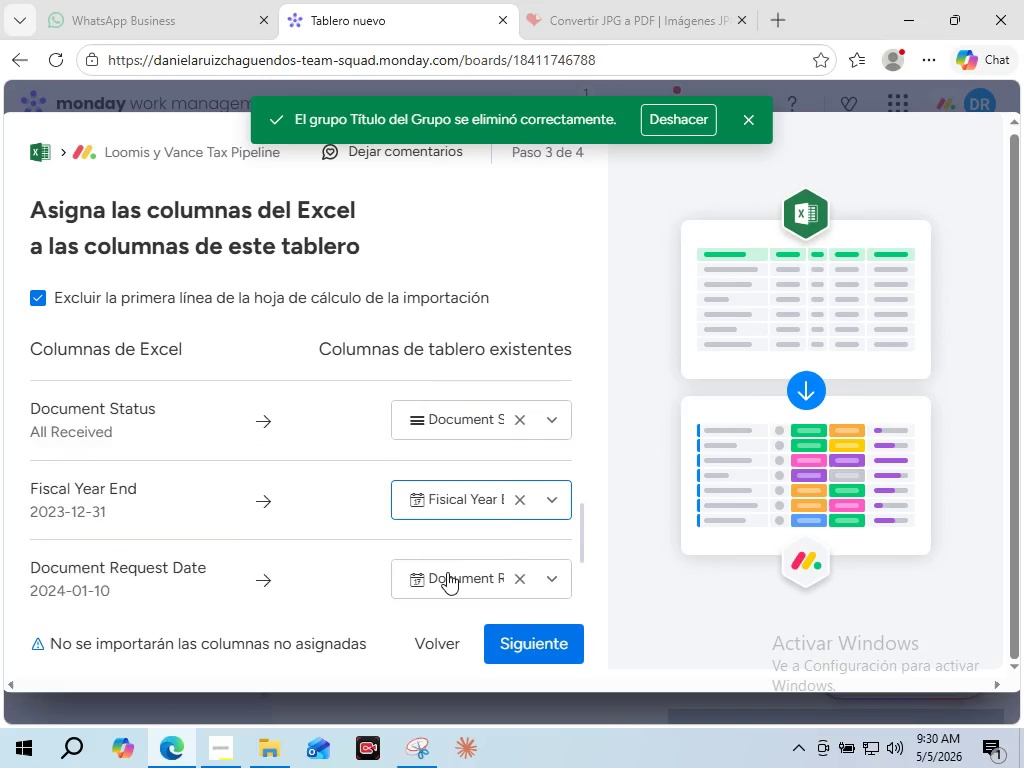 
scroll: coordinate [447, 572], scroll_direction: up, amount: 5.0
 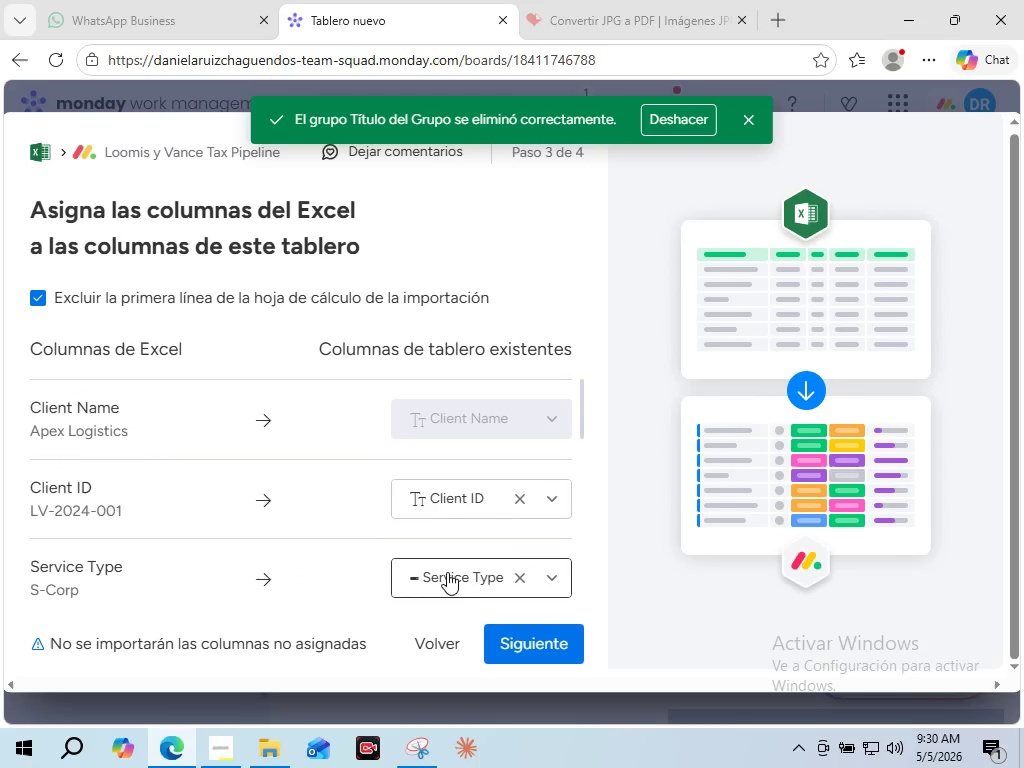 
scroll: coordinate [490, 612], scroll_direction: down, amount: 9.0
 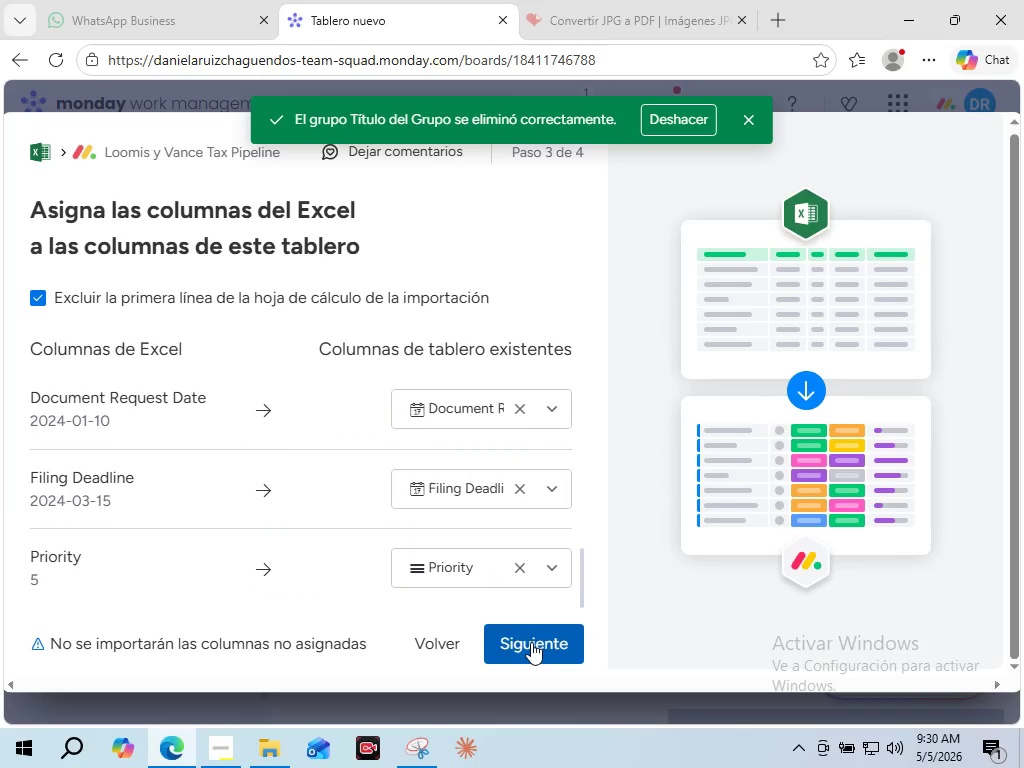 
left_click([531, 642])
 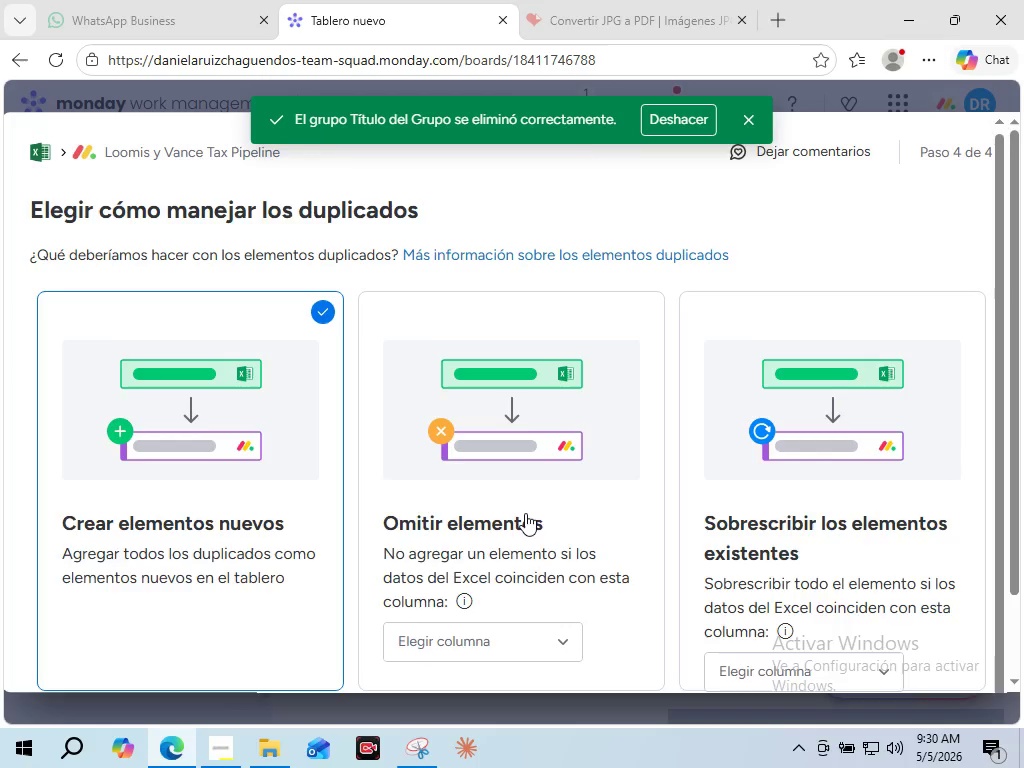 
scroll: coordinate [525, 513], scroll_direction: down, amount: 3.0
 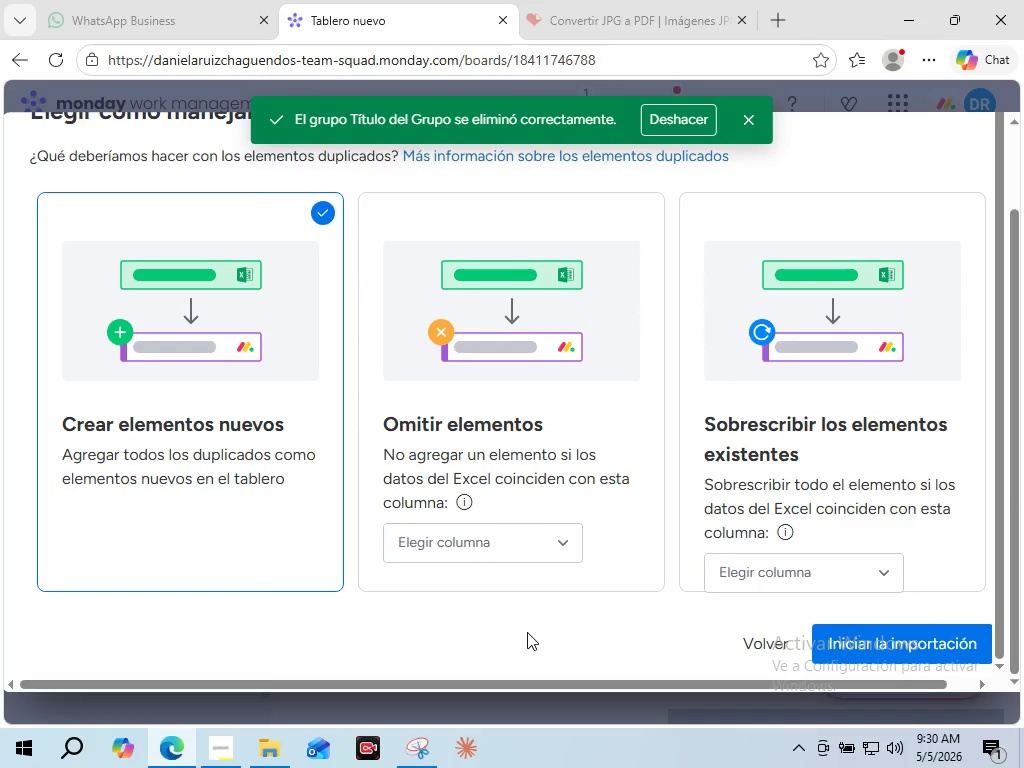 
wait(8.48)
 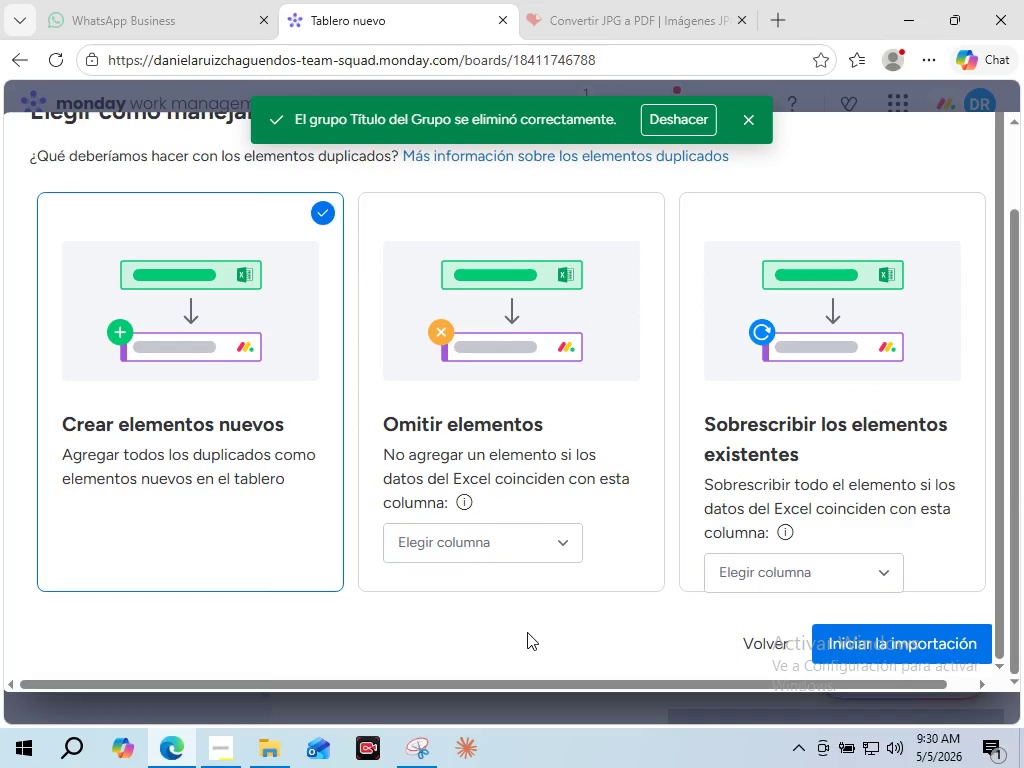 
left_click([848, 642])
 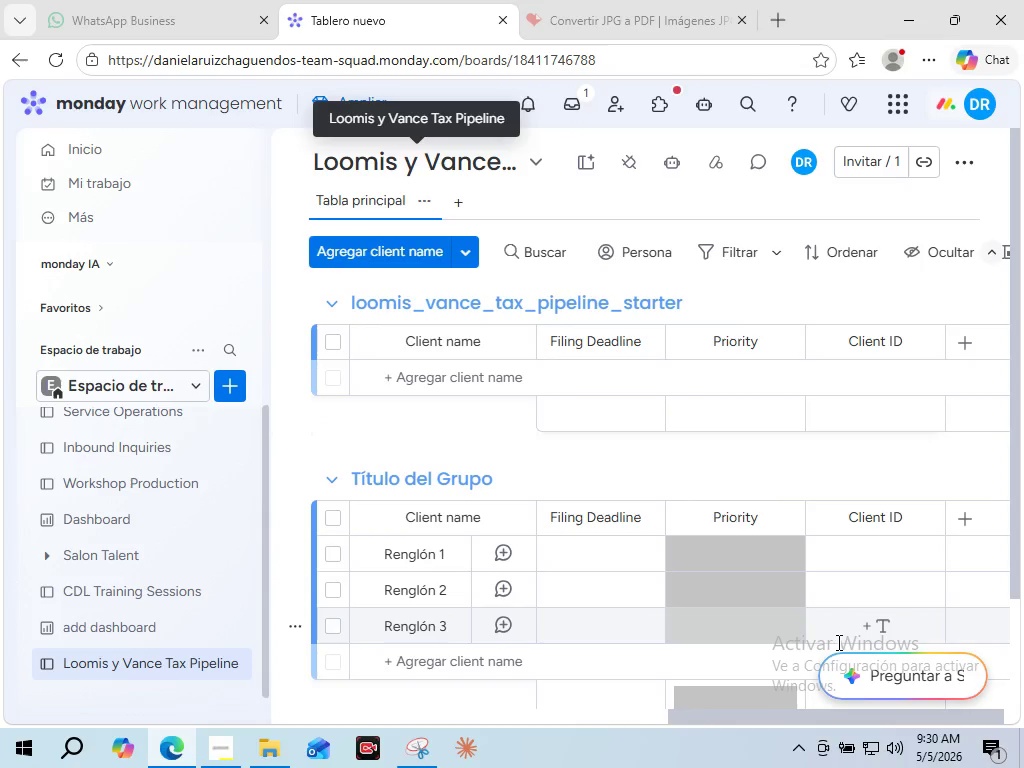 
wait(15.05)
 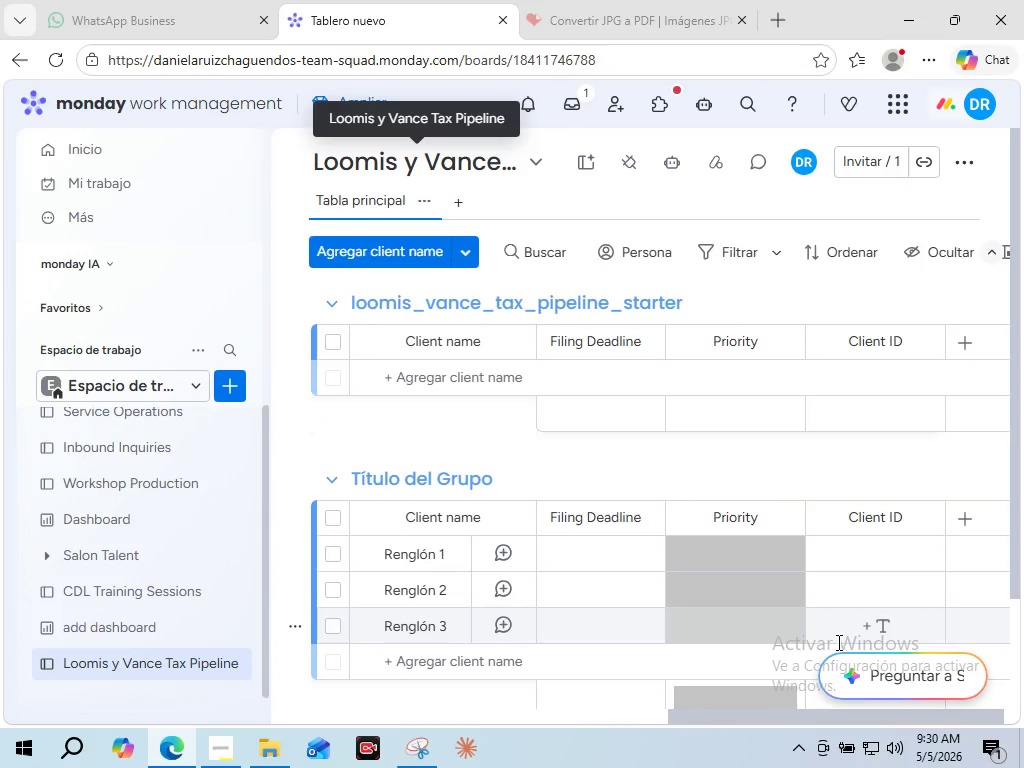 
left_click([272, 153])
 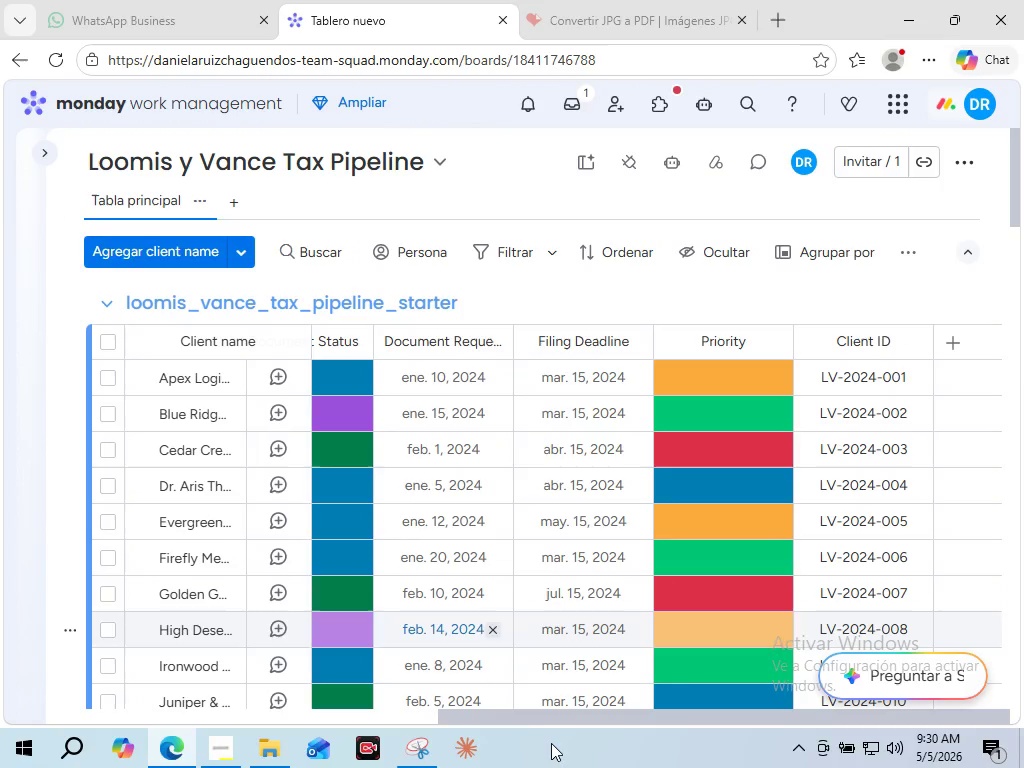 
left_click_drag(start_coordinate=[551, 716], to_coordinate=[597, 700])
 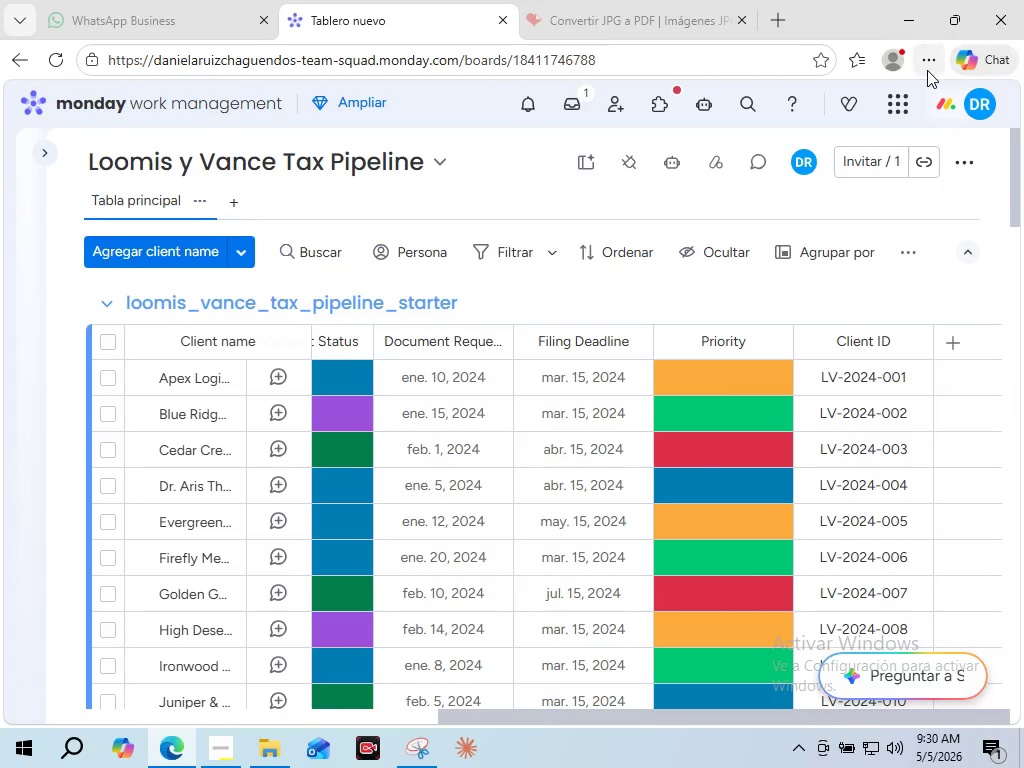 
left_click([923, 65])
 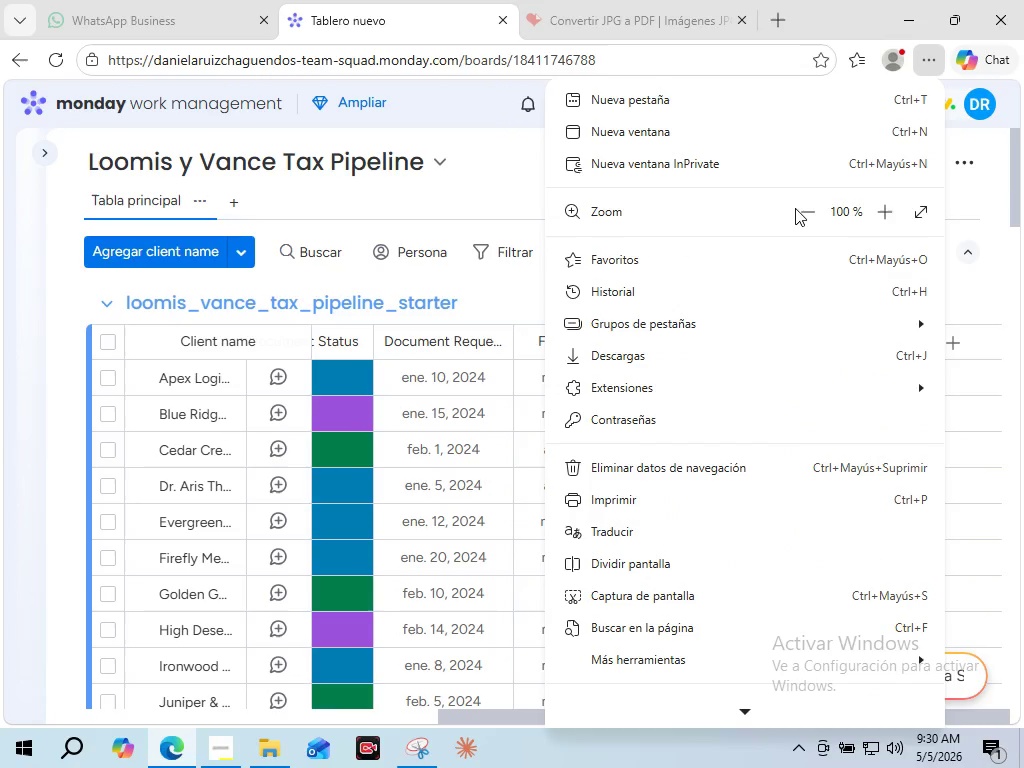 
left_click([800, 208])
 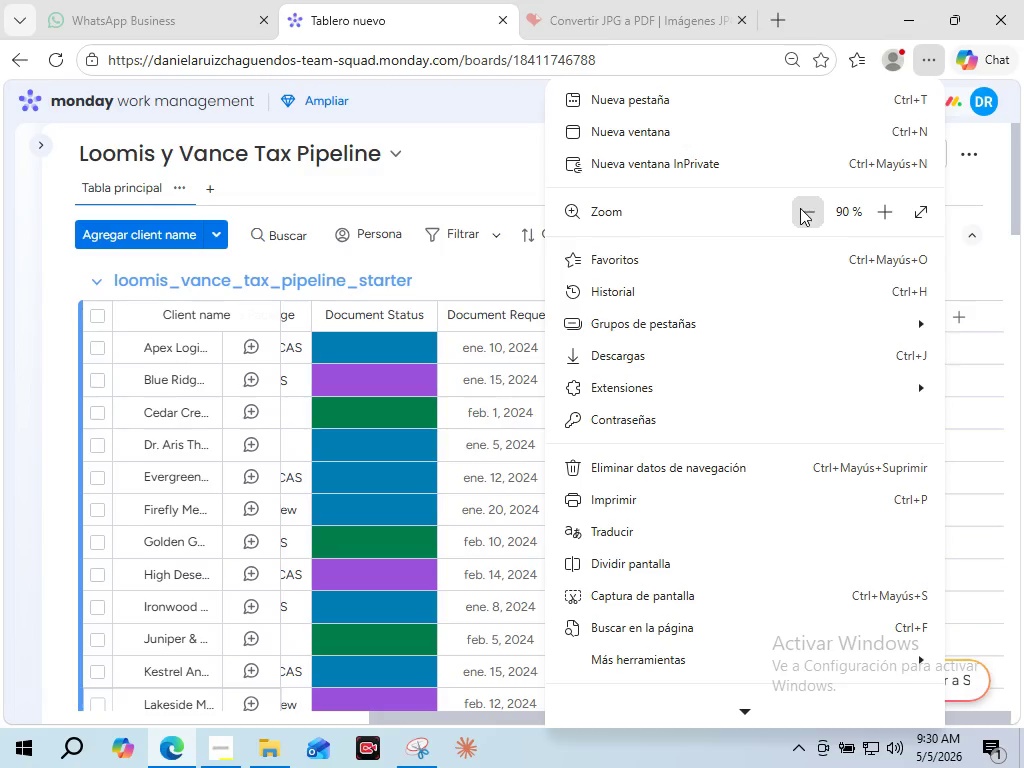 
left_click([800, 208])
 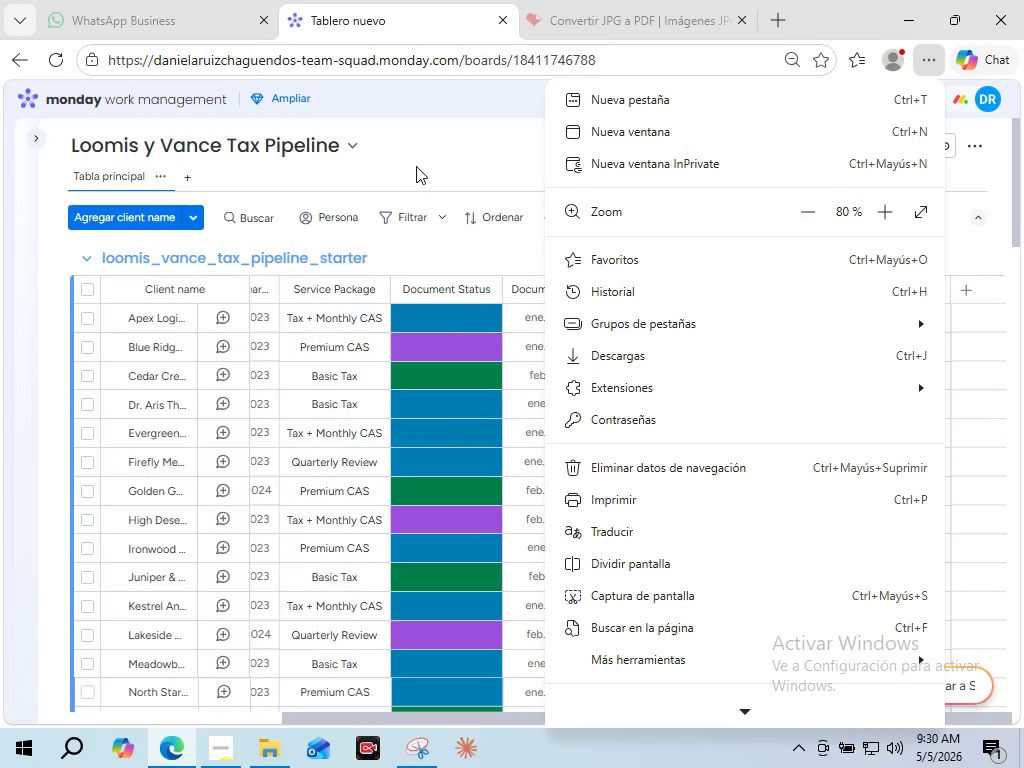 
left_click([431, 160])
 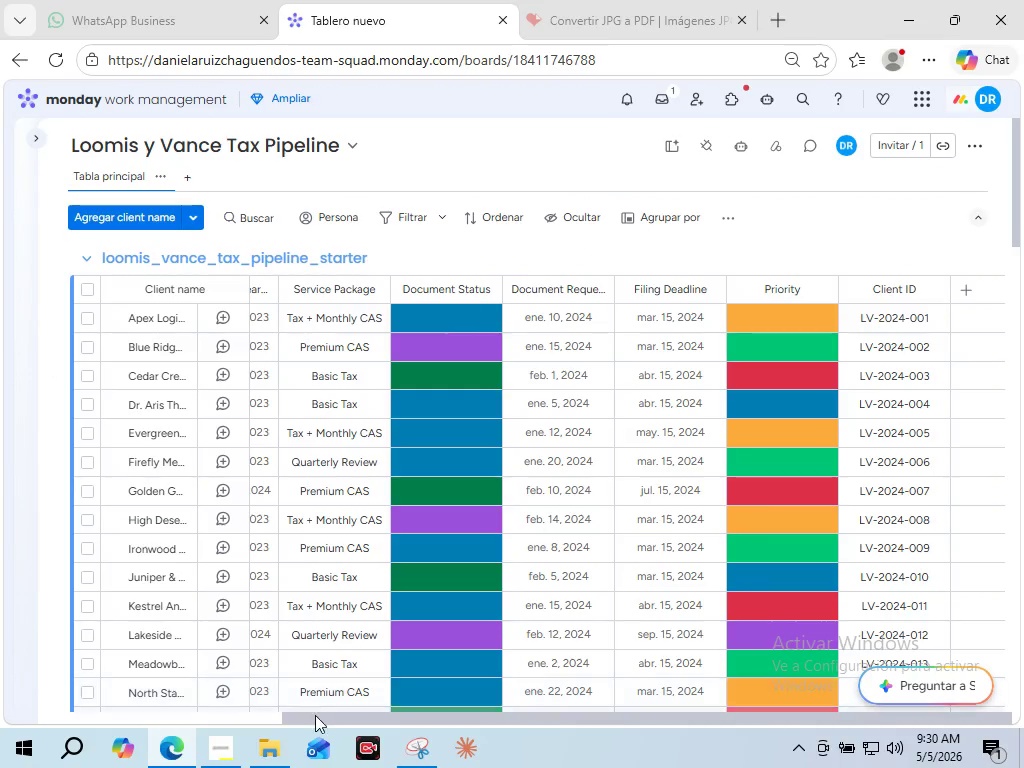 
left_click_drag(start_coordinate=[313, 717], to_coordinate=[282, 711])
 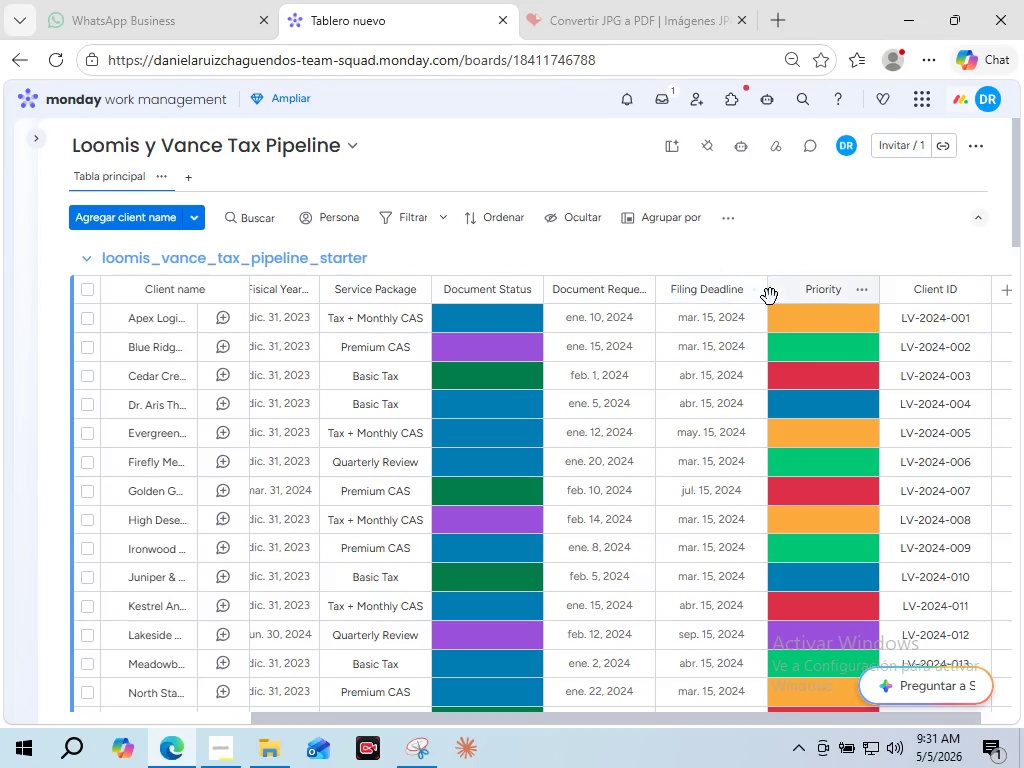 
left_click([770, 297])
 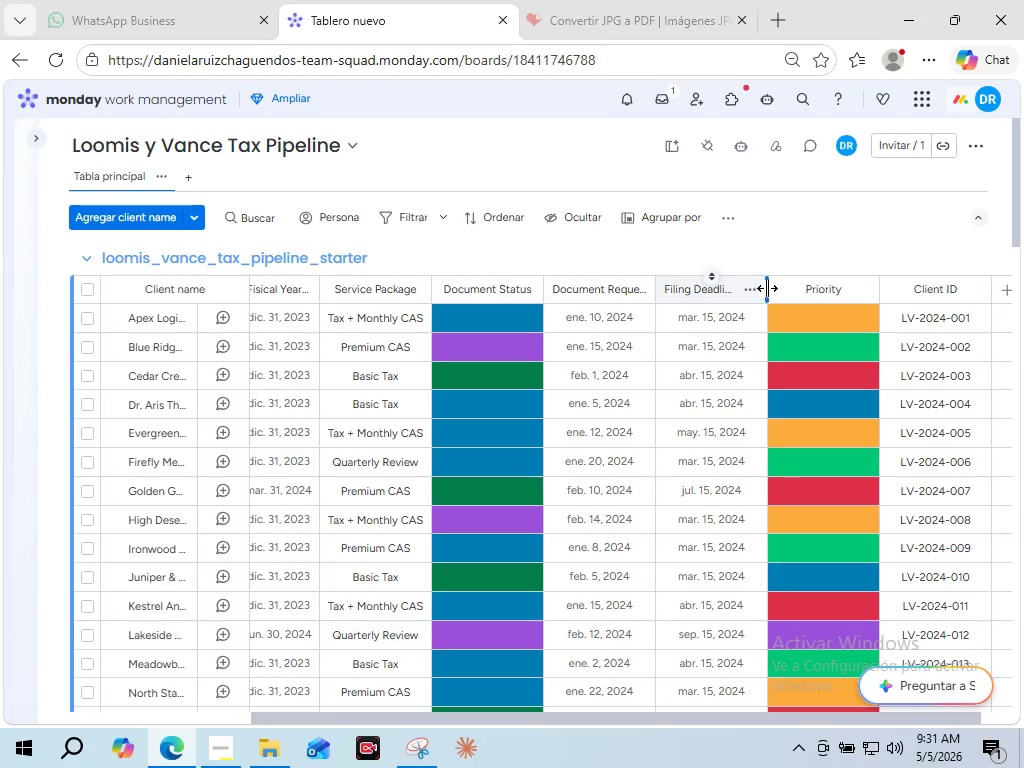 
left_click_drag(start_coordinate=[767, 288], to_coordinate=[745, 287])
 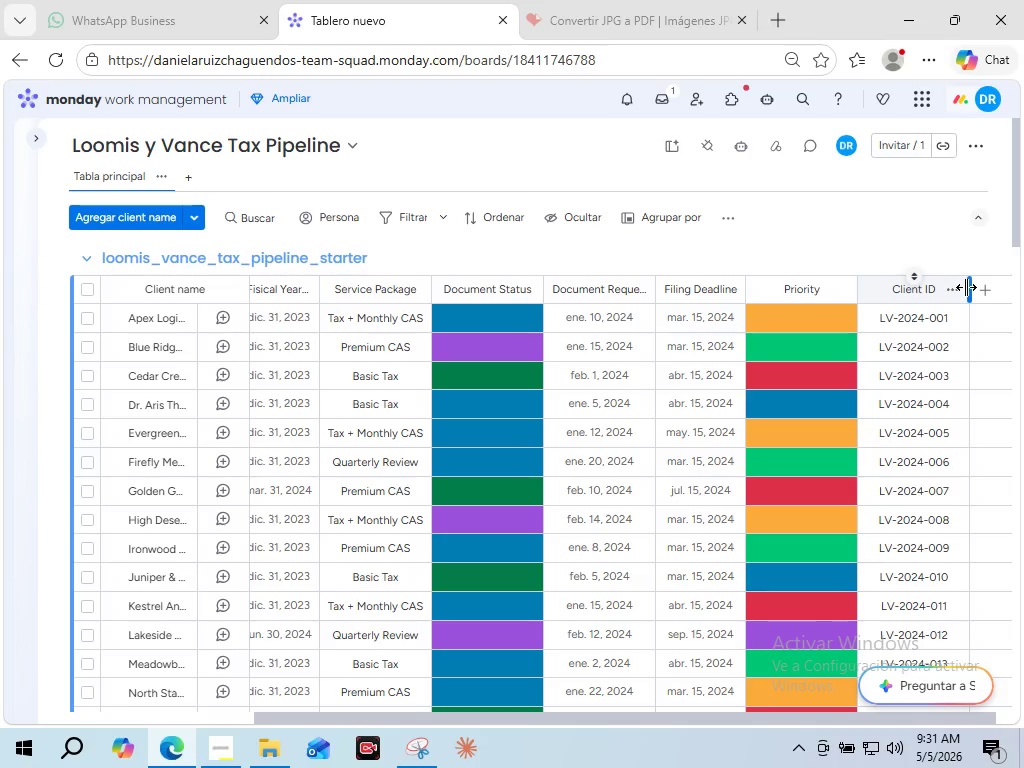 
left_click_drag(start_coordinate=[966, 287], to_coordinate=[948, 287])
 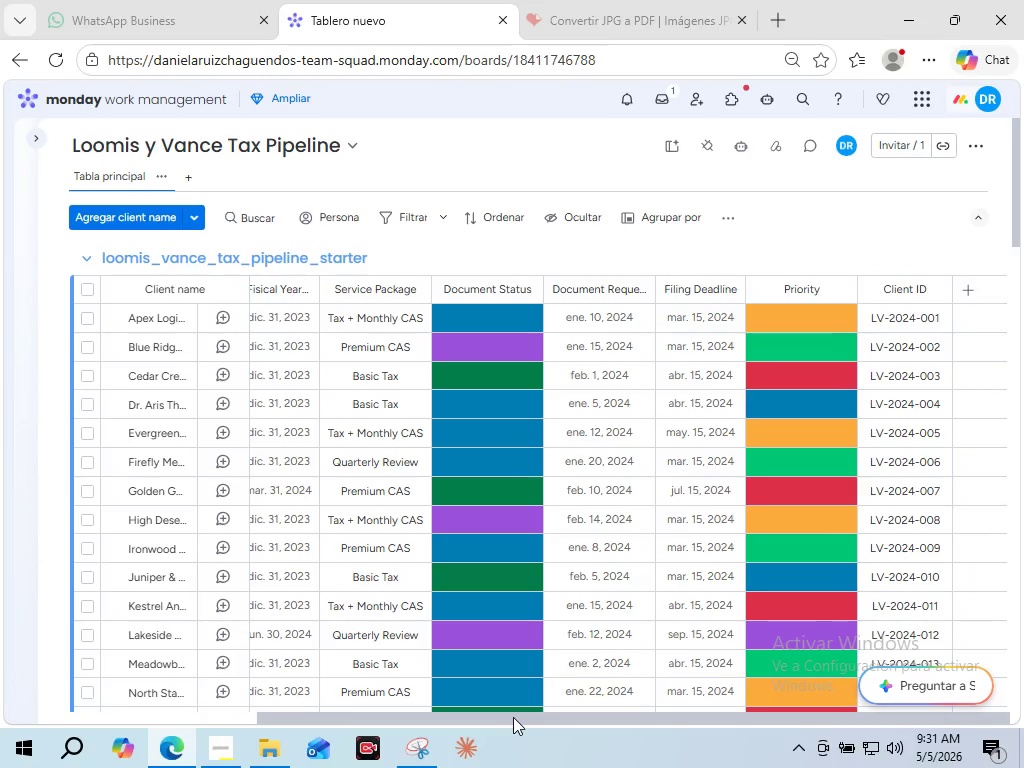 
left_click_drag(start_coordinate=[513, 717], to_coordinate=[460, 712])
 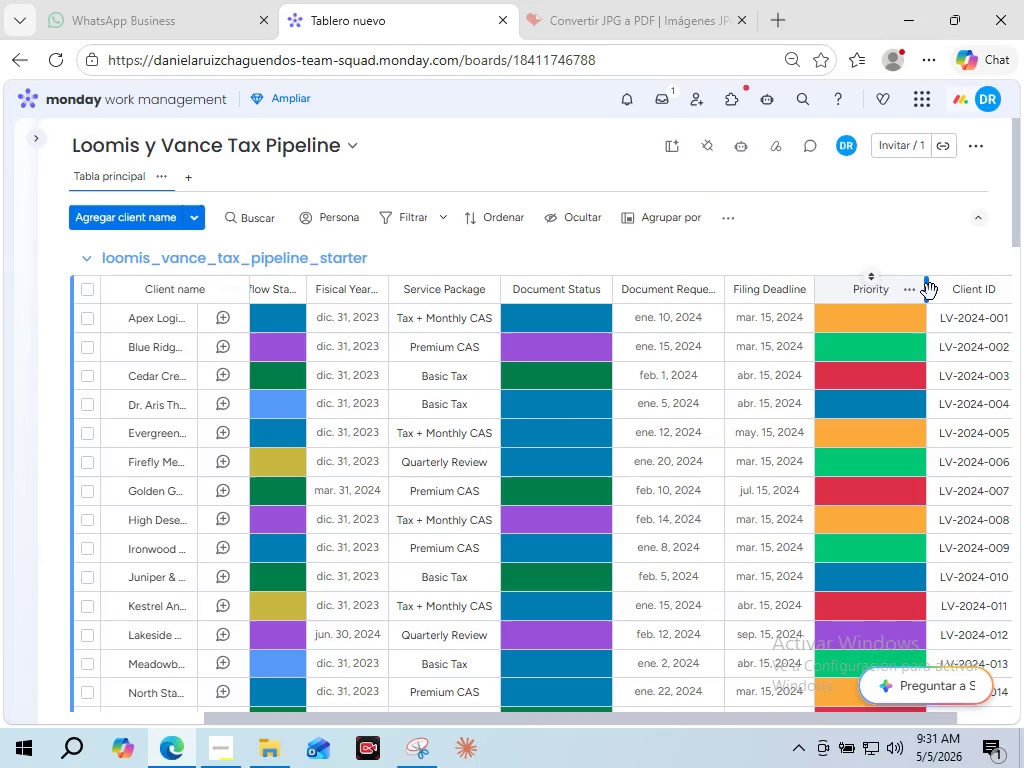 
wait(6.14)
 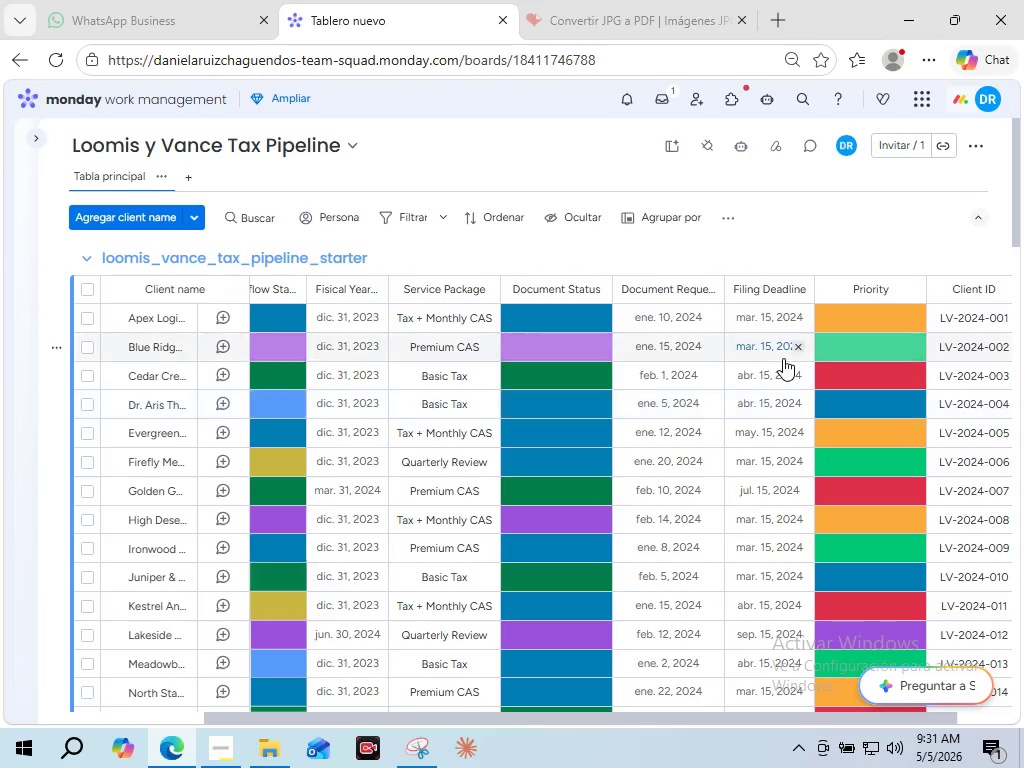 
left_click_drag(start_coordinate=[925, 292], to_coordinate=[887, 288])
 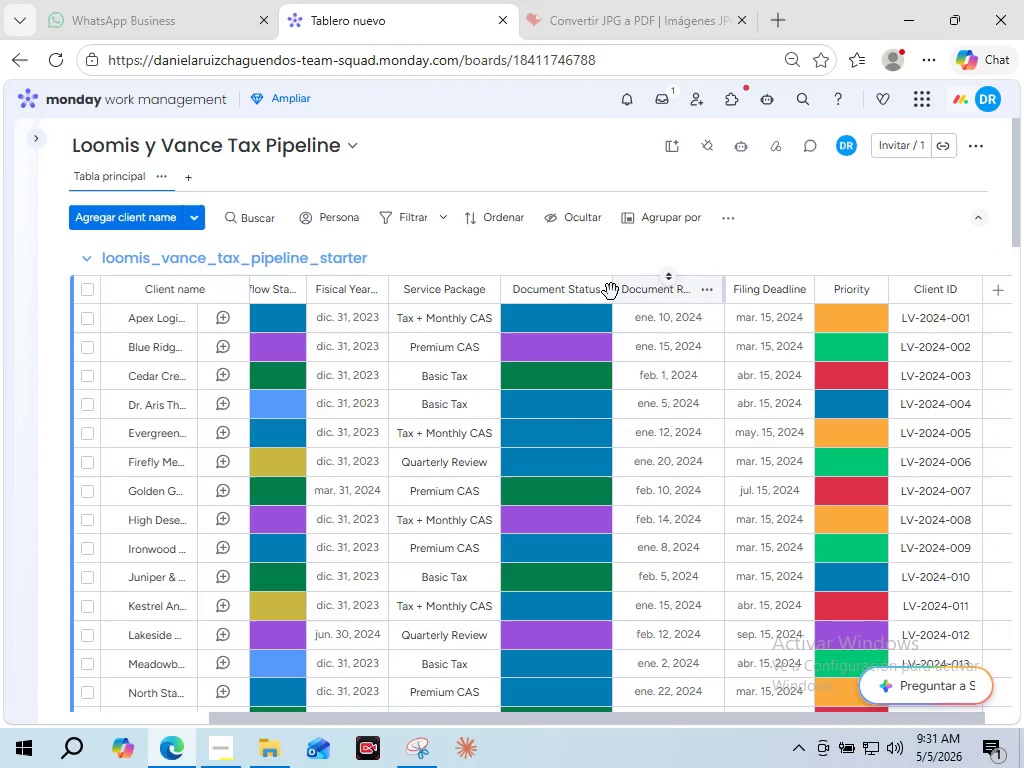 
left_click_drag(start_coordinate=[611, 292], to_coordinate=[600, 291])
 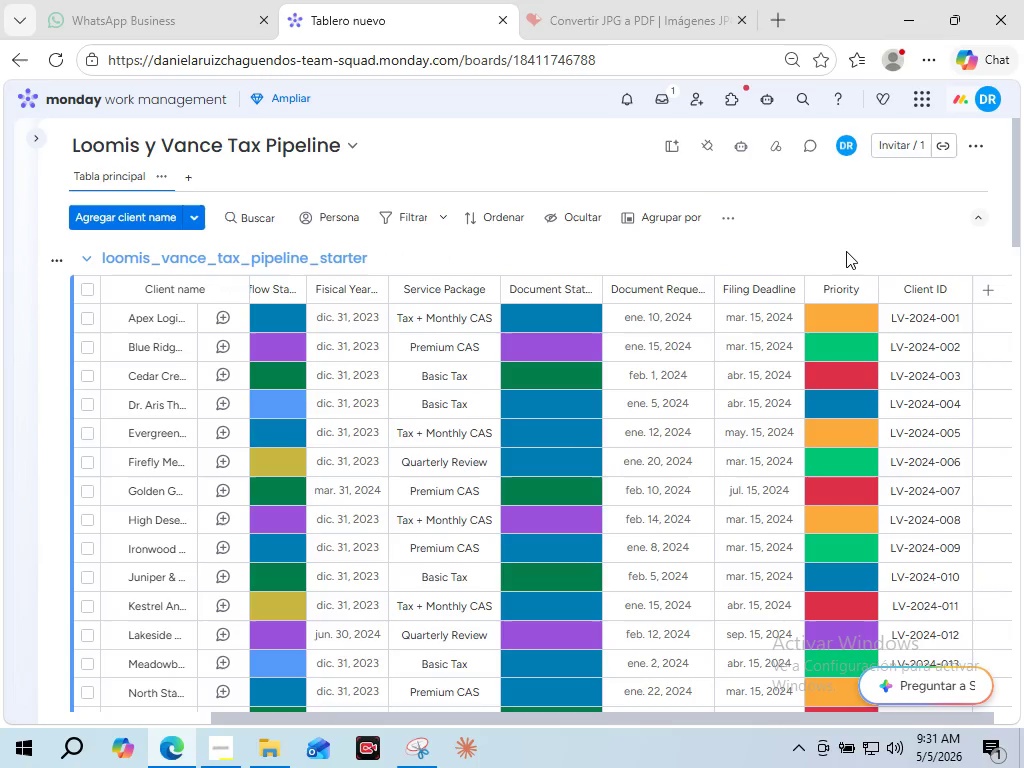 
left_click([846, 251])
 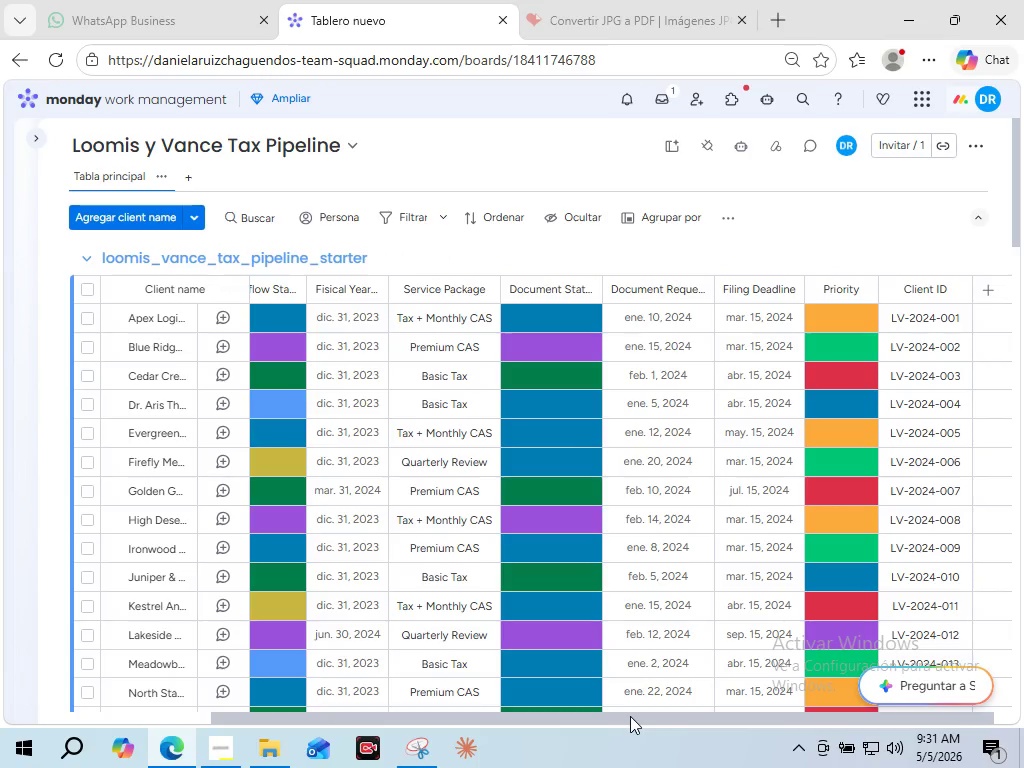 
left_click_drag(start_coordinate=[630, 716], to_coordinate=[590, 717])
 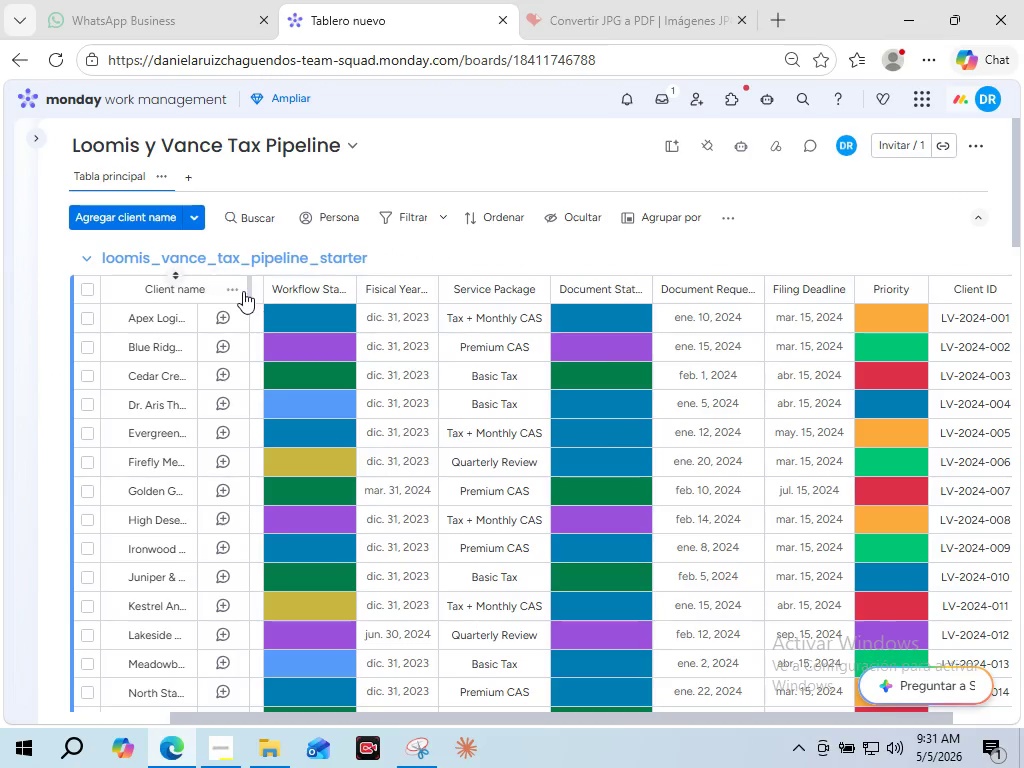 
left_click_drag(start_coordinate=[247, 290], to_coordinate=[227, 295])
 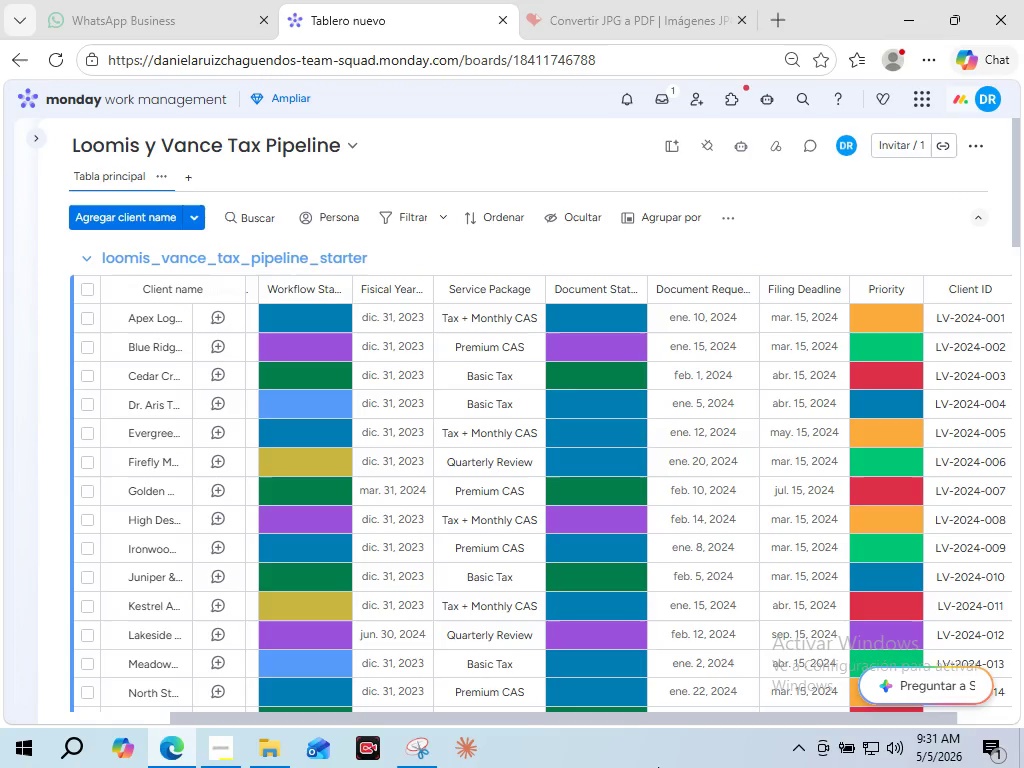 
wait(6.03)
 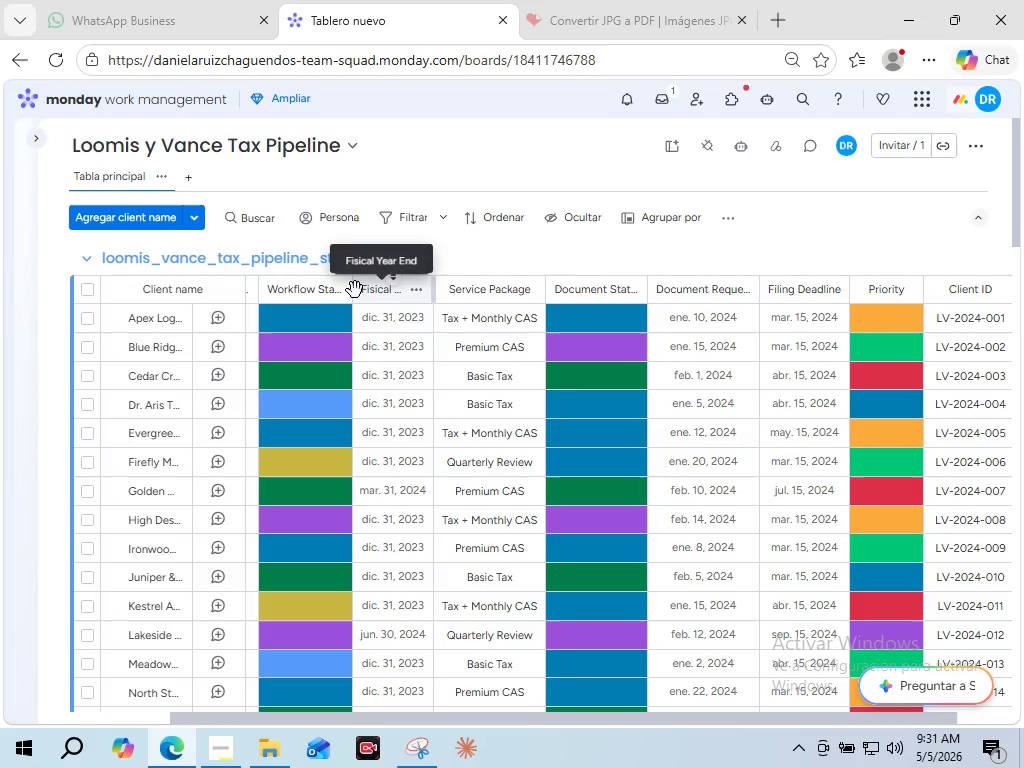 
left_click_drag(start_coordinate=[631, 717], to_coordinate=[448, 735])
 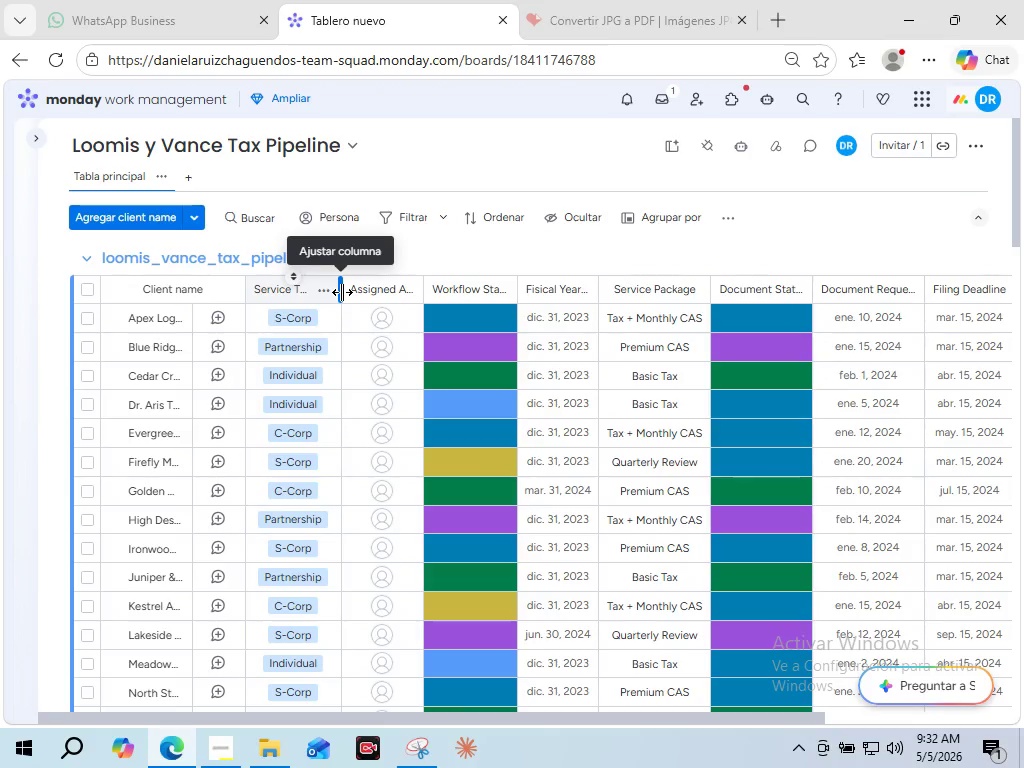 
left_click_drag(start_coordinate=[342, 292], to_coordinate=[307, 297])
 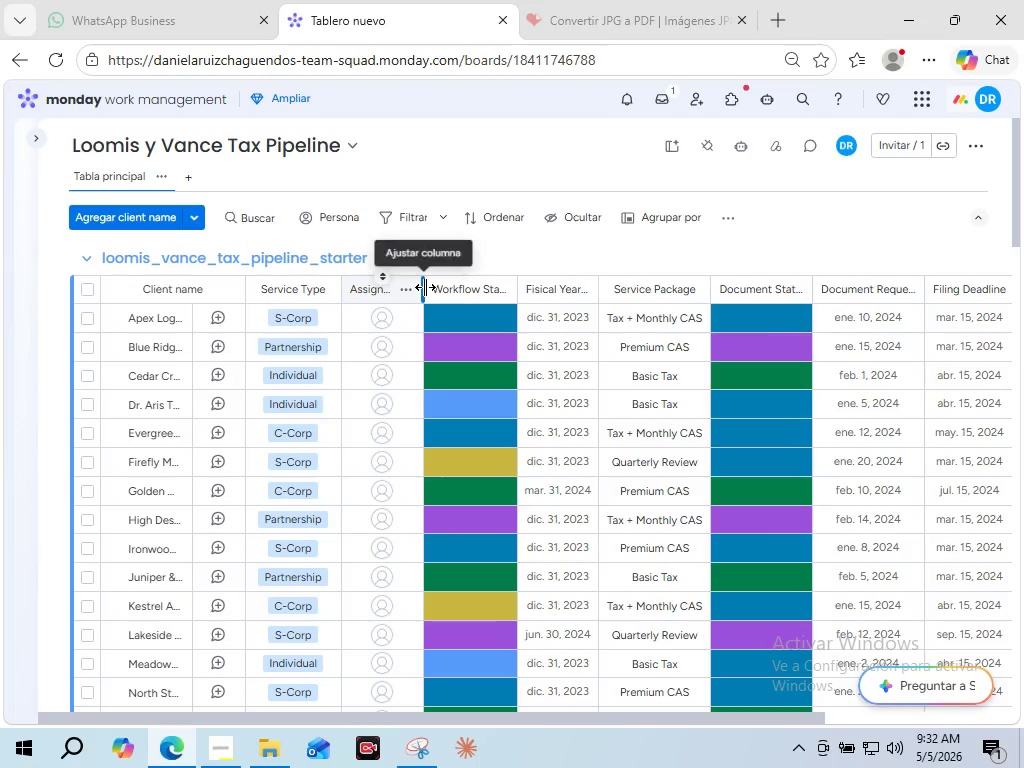 
left_click_drag(start_coordinate=[425, 287], to_coordinate=[377, 287])
 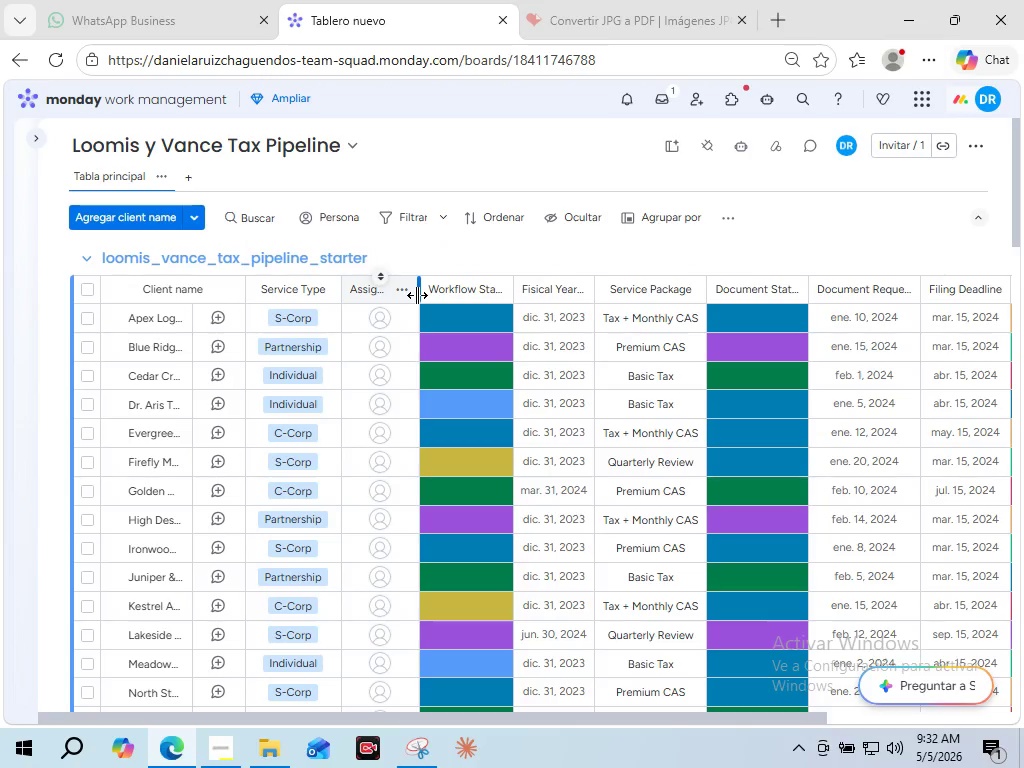 
left_click_drag(start_coordinate=[417, 295], to_coordinate=[373, 292])
 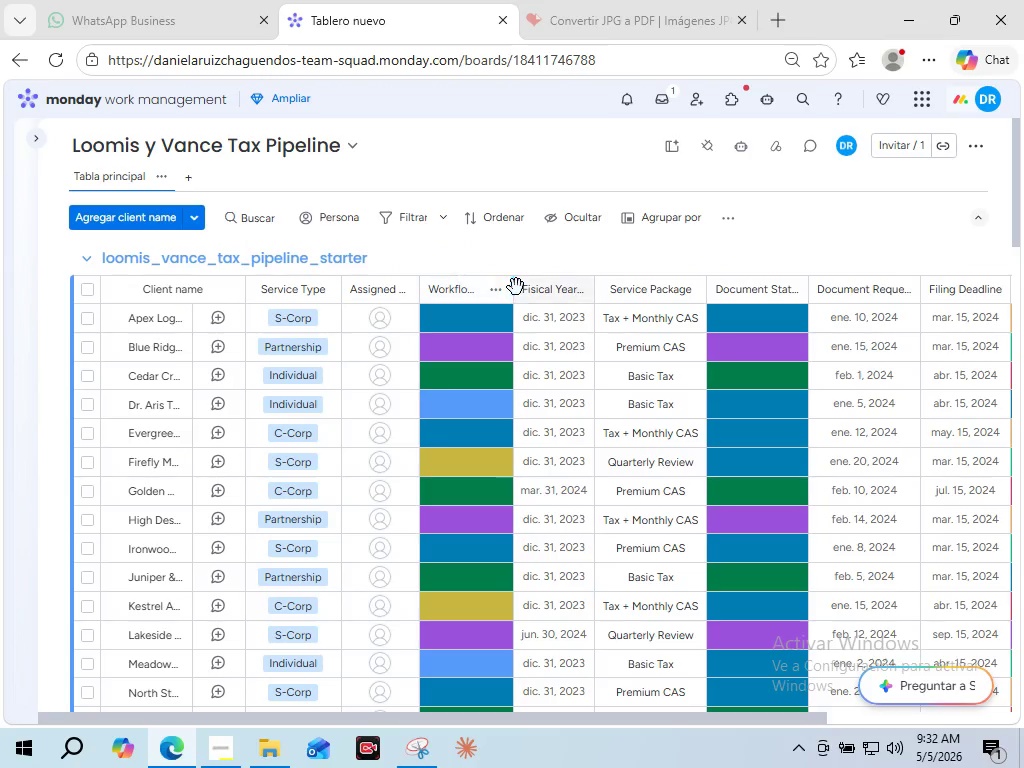 
left_click([516, 287])
 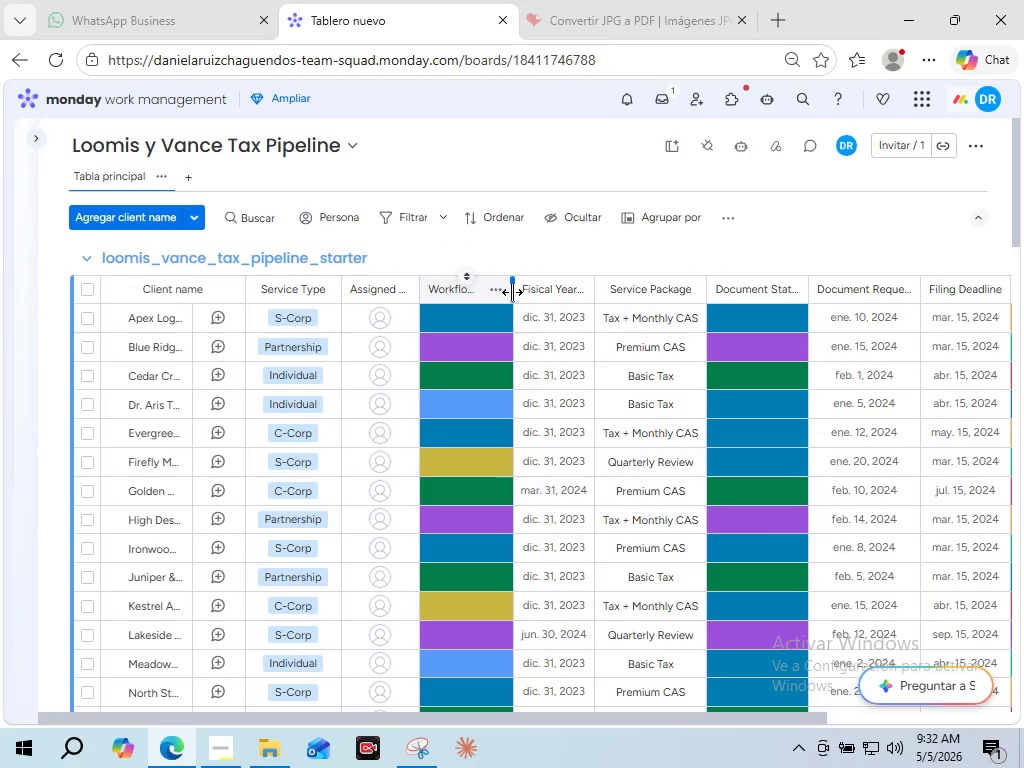 
left_click_drag(start_coordinate=[512, 292], to_coordinate=[493, 292])
 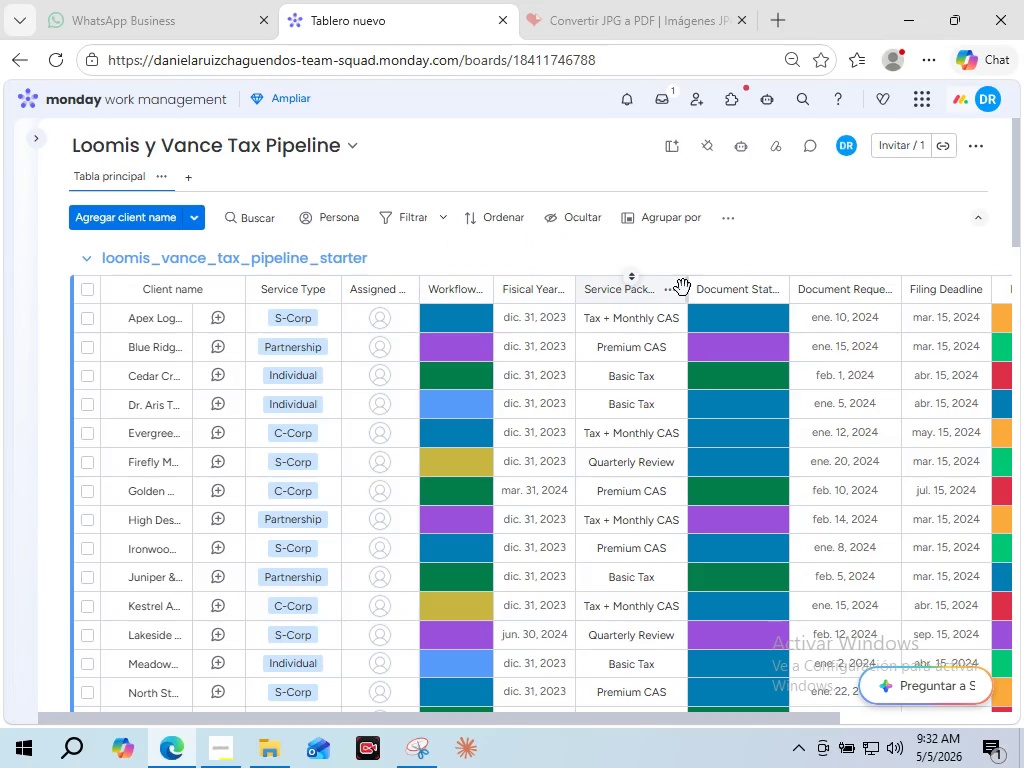 
left_click_drag(start_coordinate=[687, 290], to_coordinate=[668, 291])
 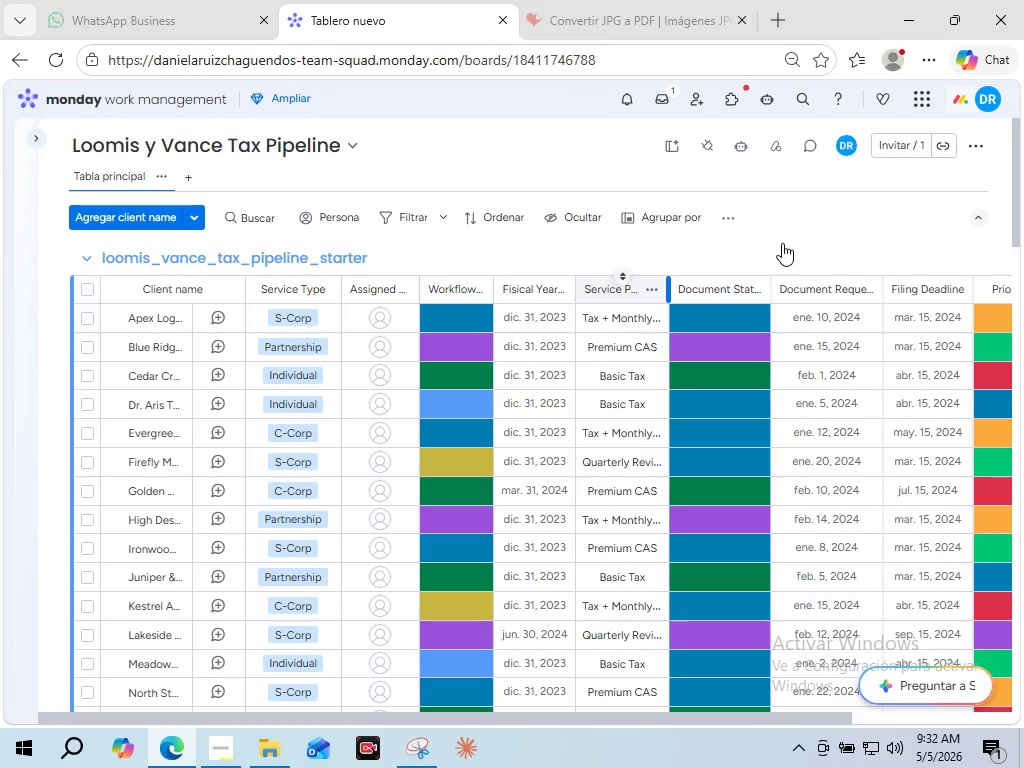 
left_click([782, 243])
 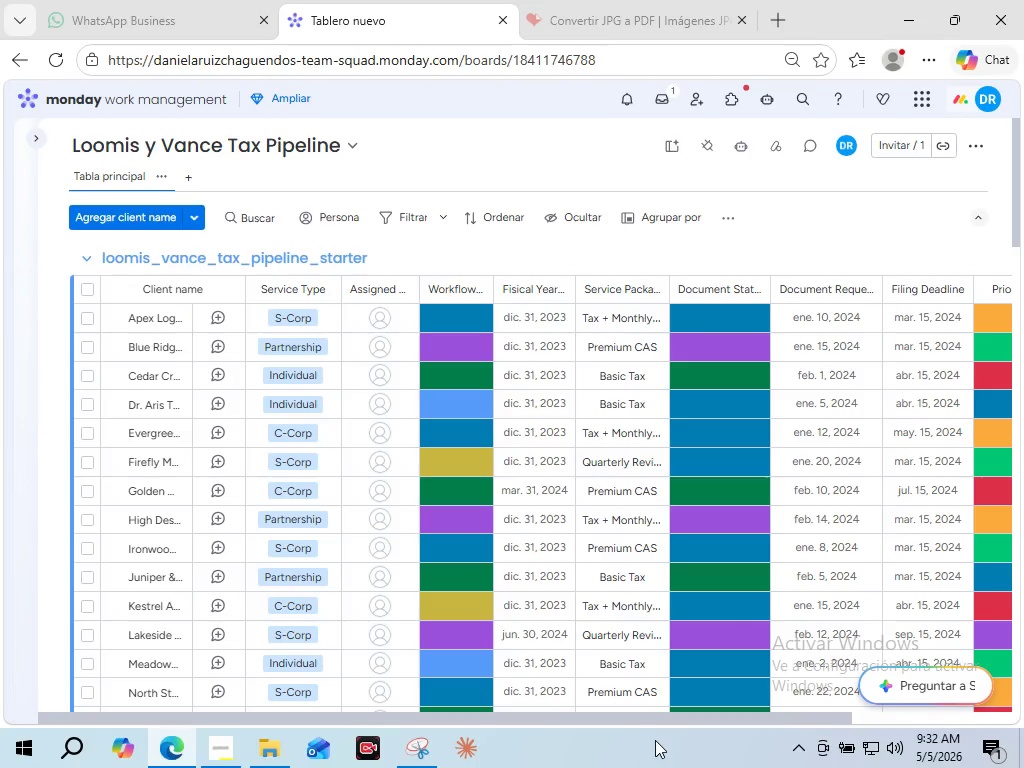 
wait(16.28)
 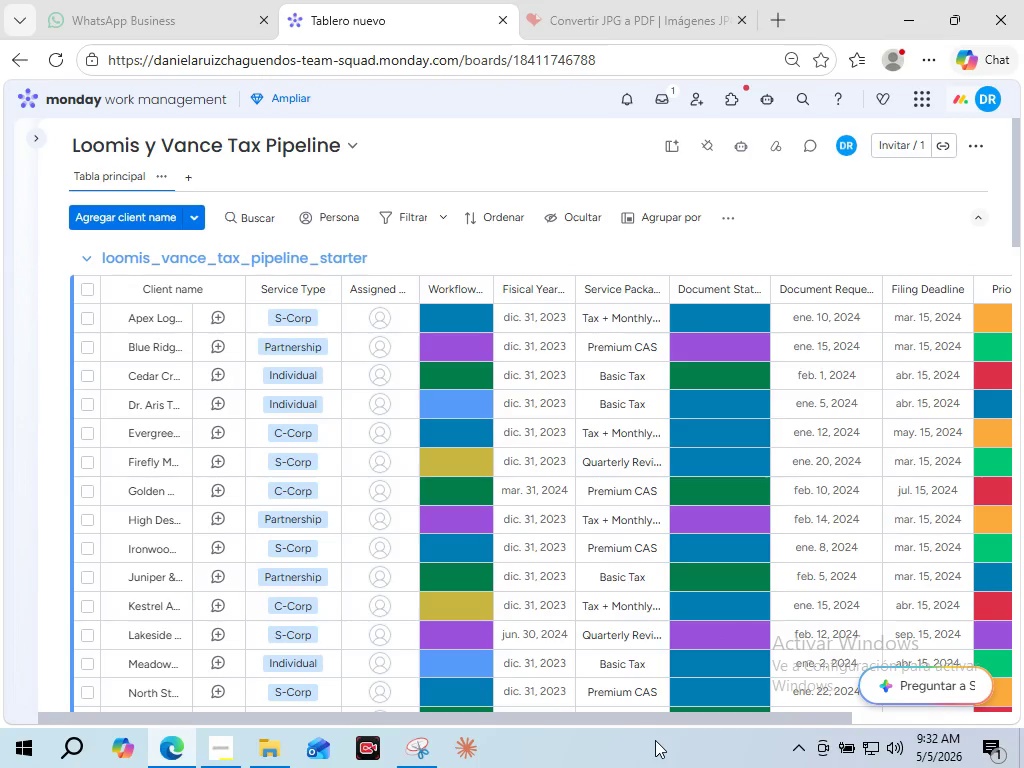 
left_click_drag(start_coordinate=[591, 718], to_coordinate=[756, 715])
 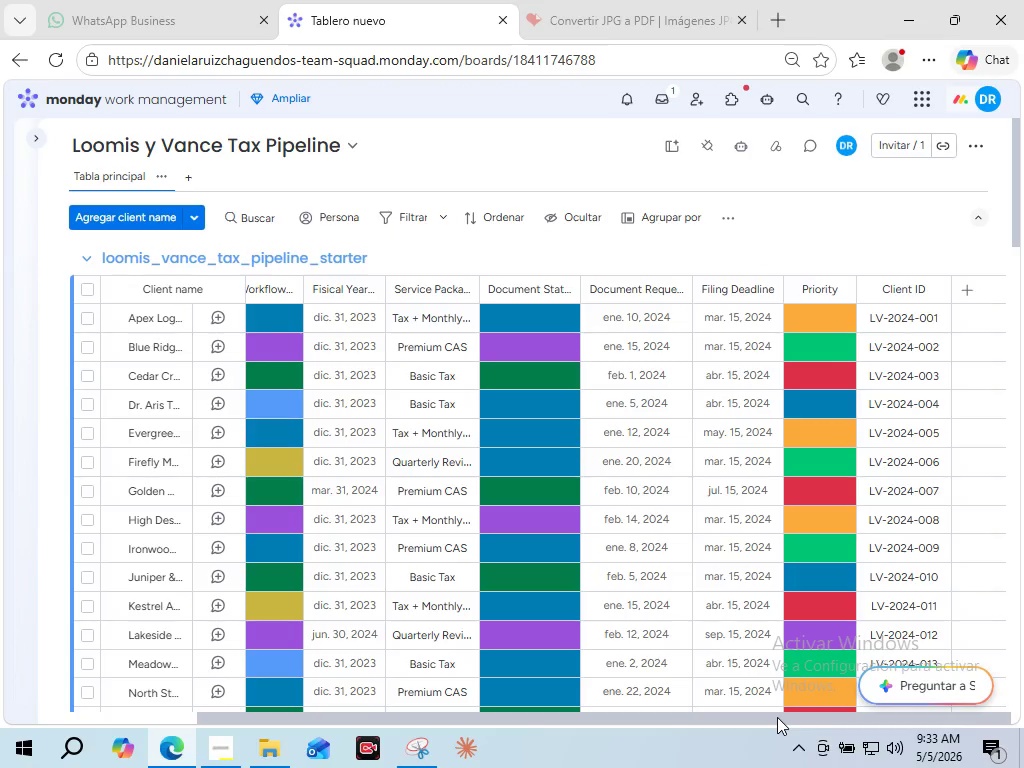 
wait(44.64)
 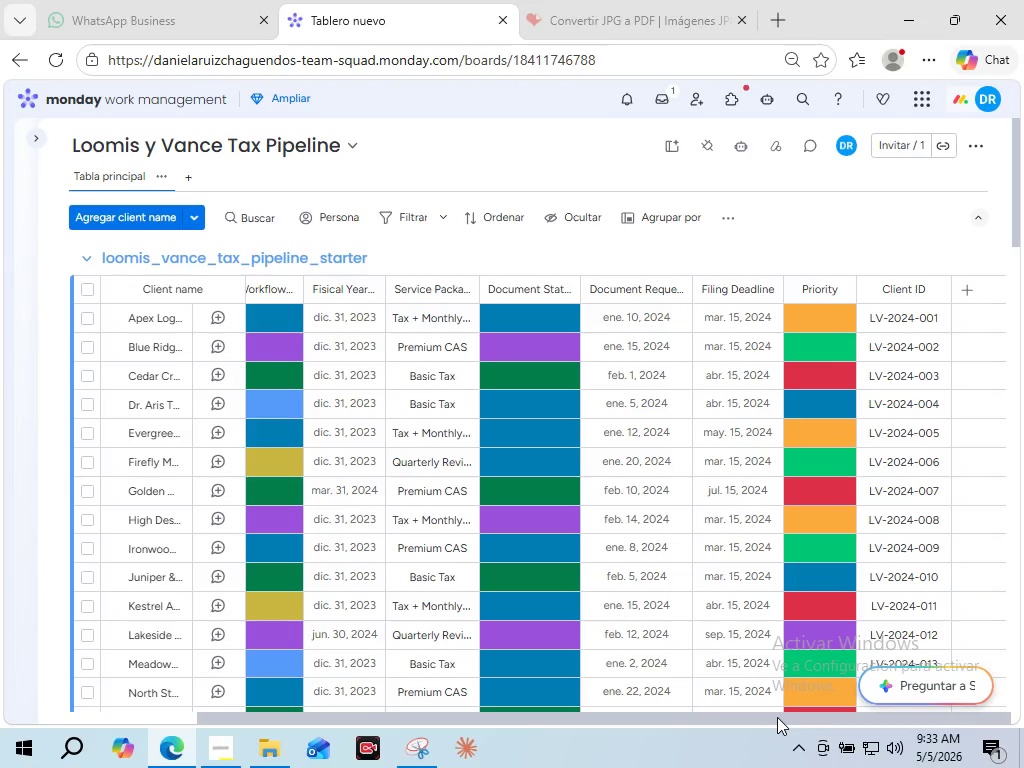 
double_click([276, 261])
 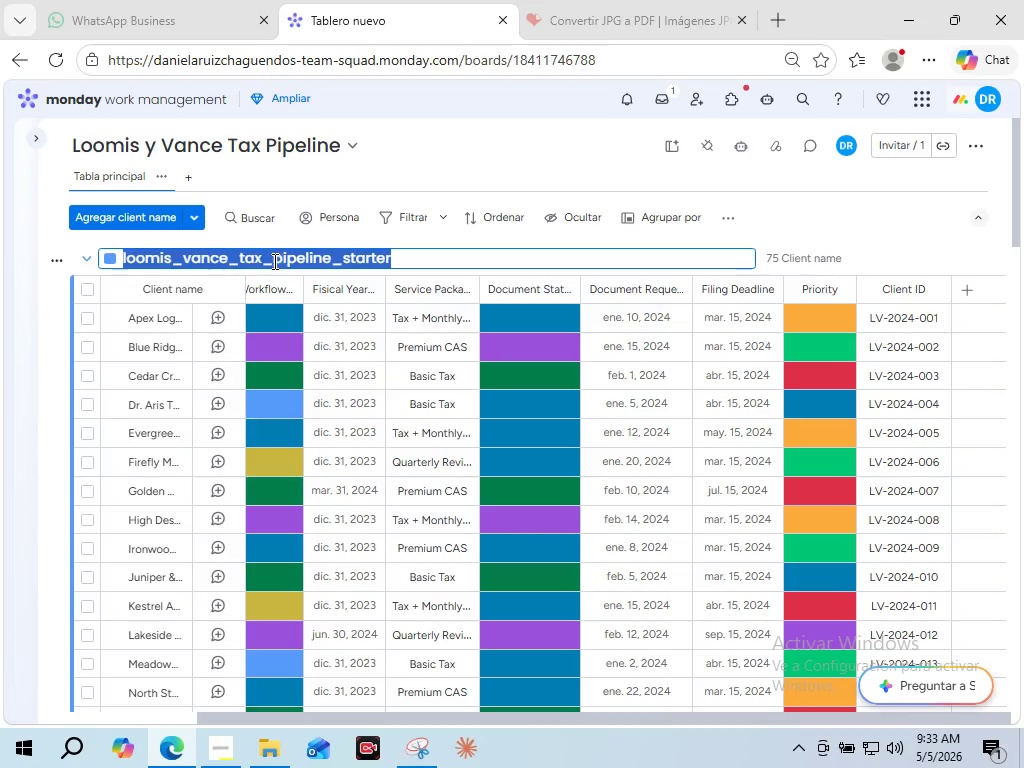 
triple_click([276, 261])
 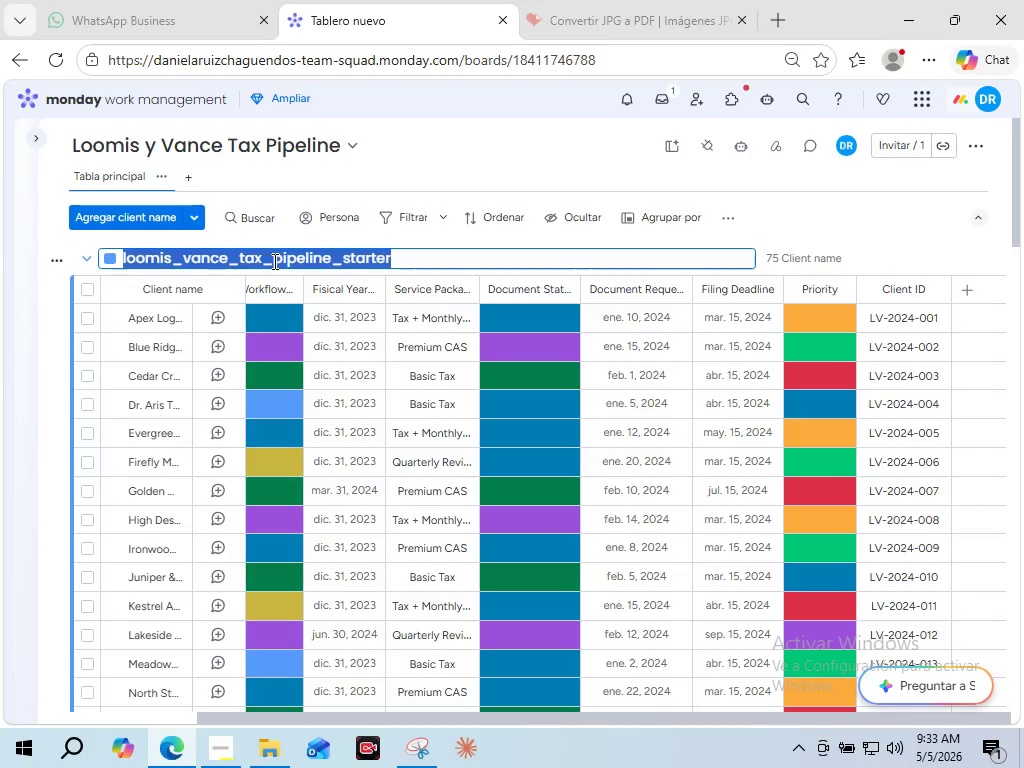 
type(All Clients)
 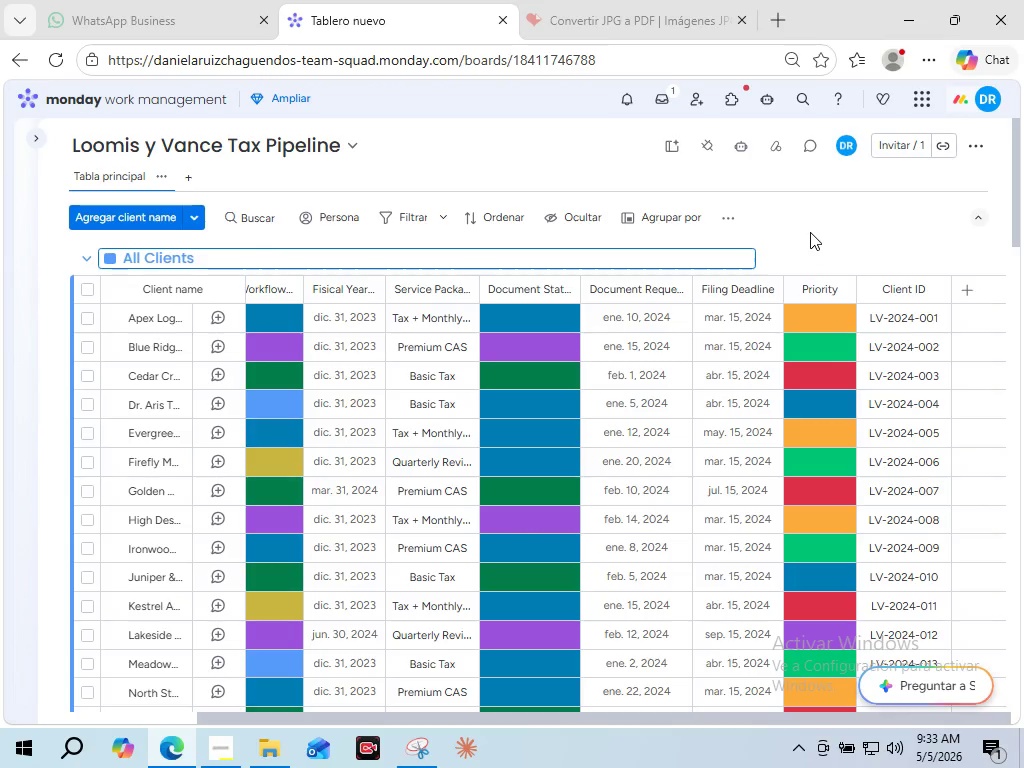 
left_click([810, 232])
 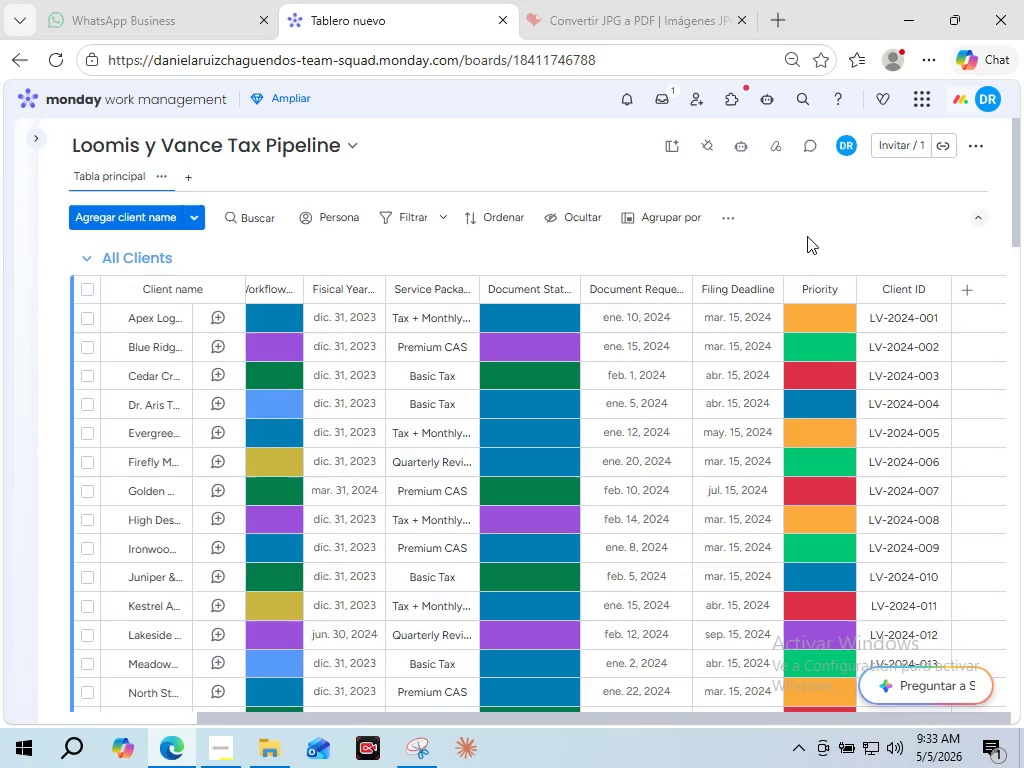 
wait(12.05)
 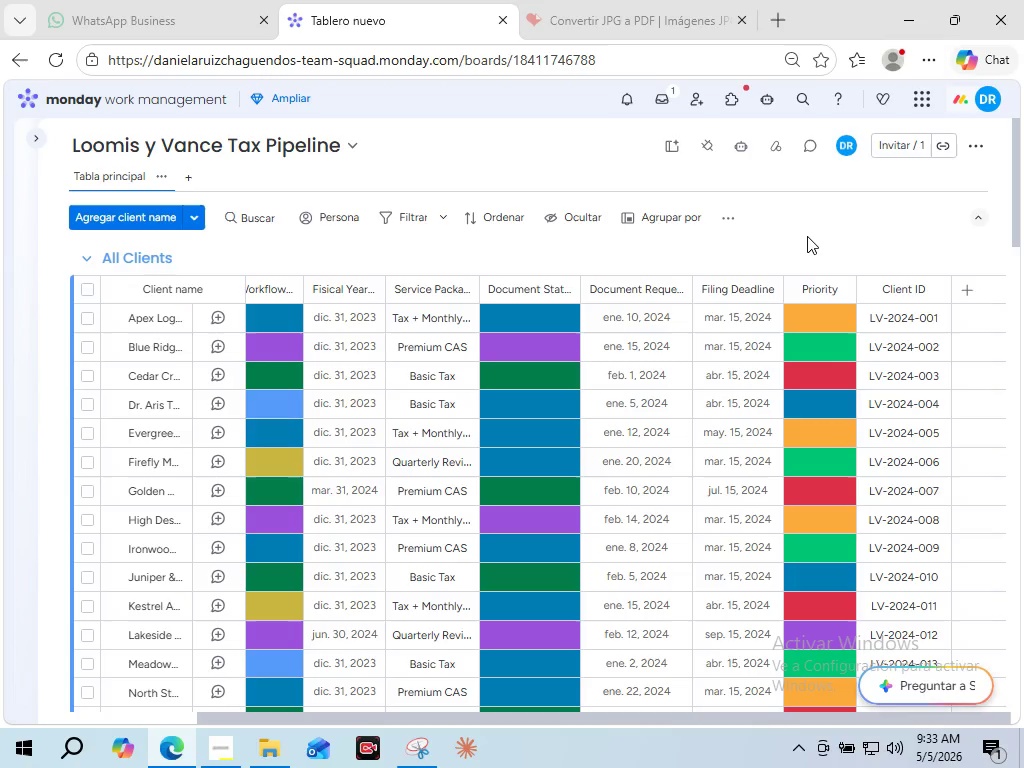 
left_click_drag(start_coordinate=[452, 722], to_coordinate=[205, 713])
 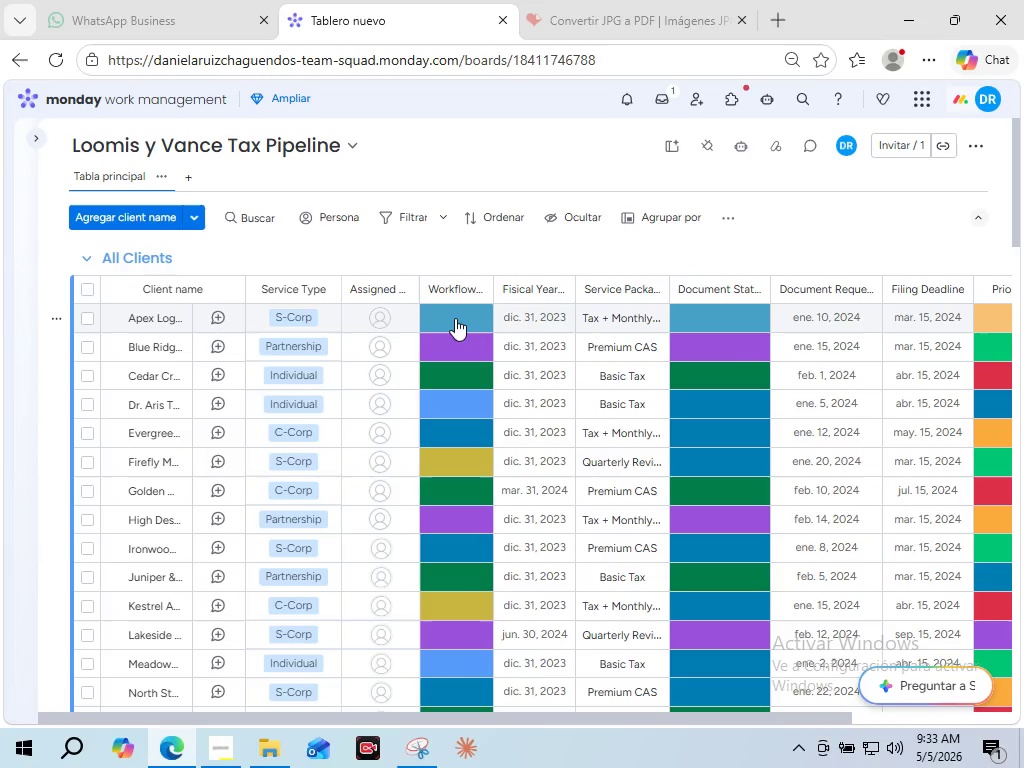 
left_click([455, 318])
 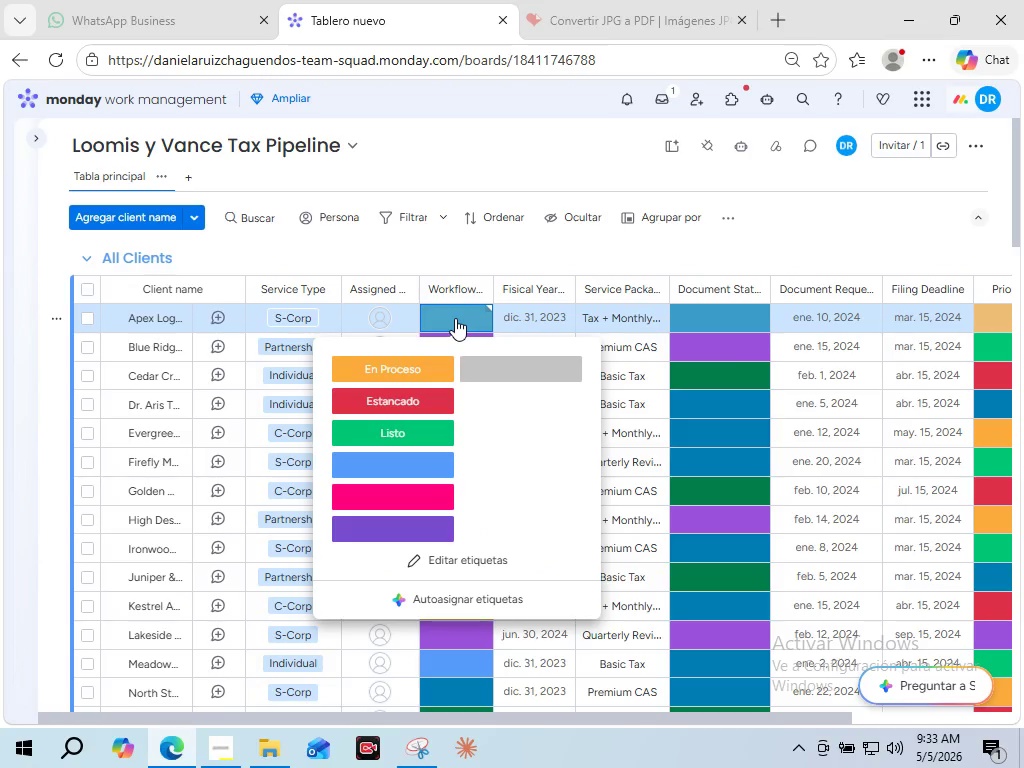 
wait(8.03)
 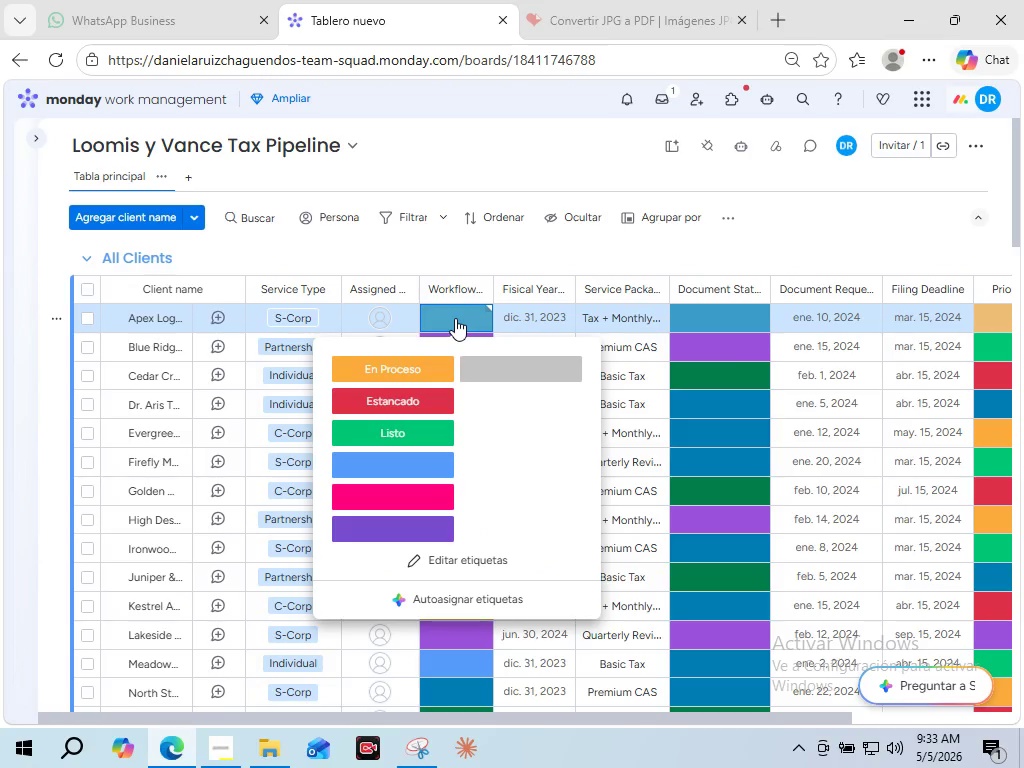 
left_click([485, 562])
 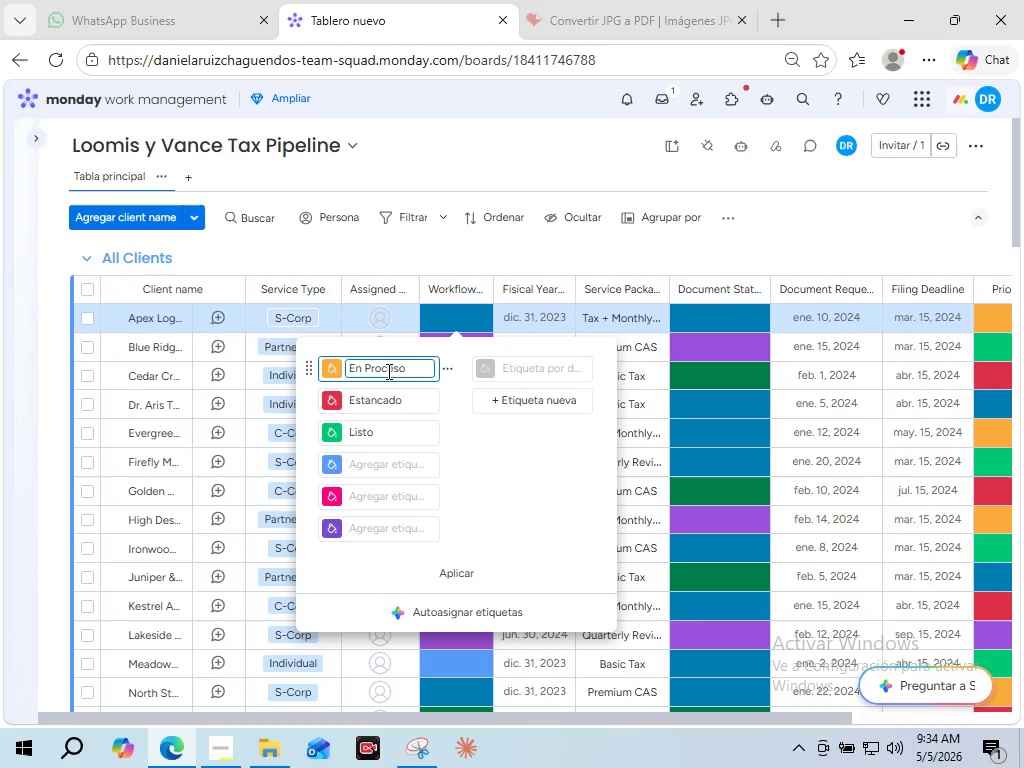 
wait(5.41)
 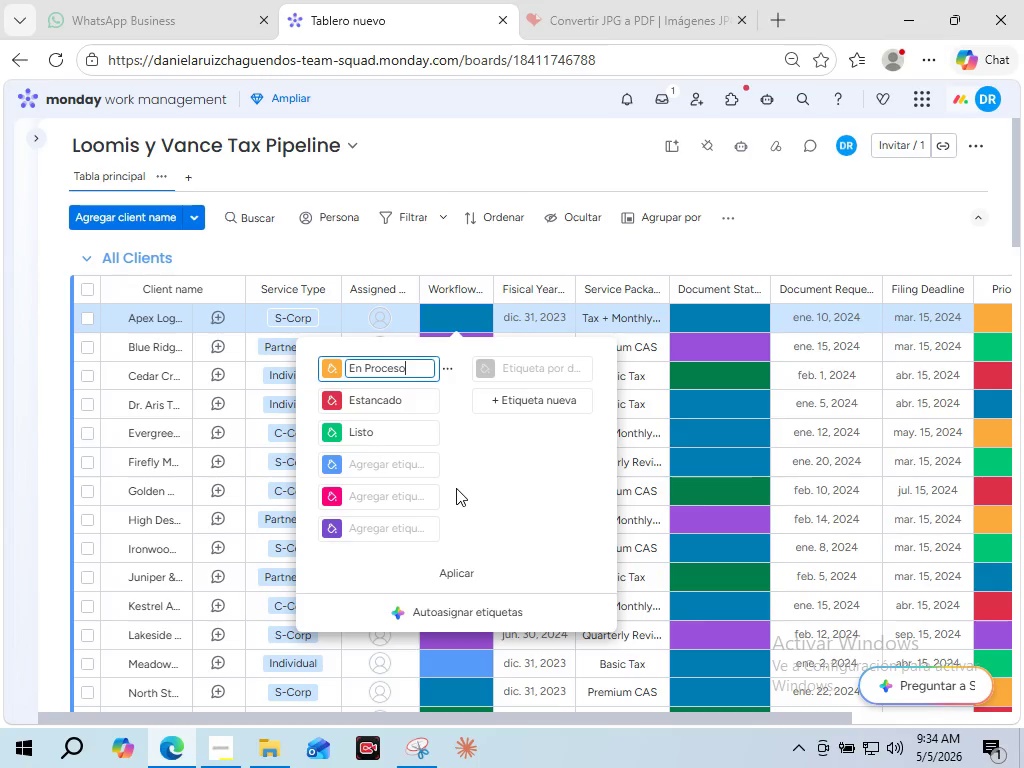 
double_click([387, 371])
 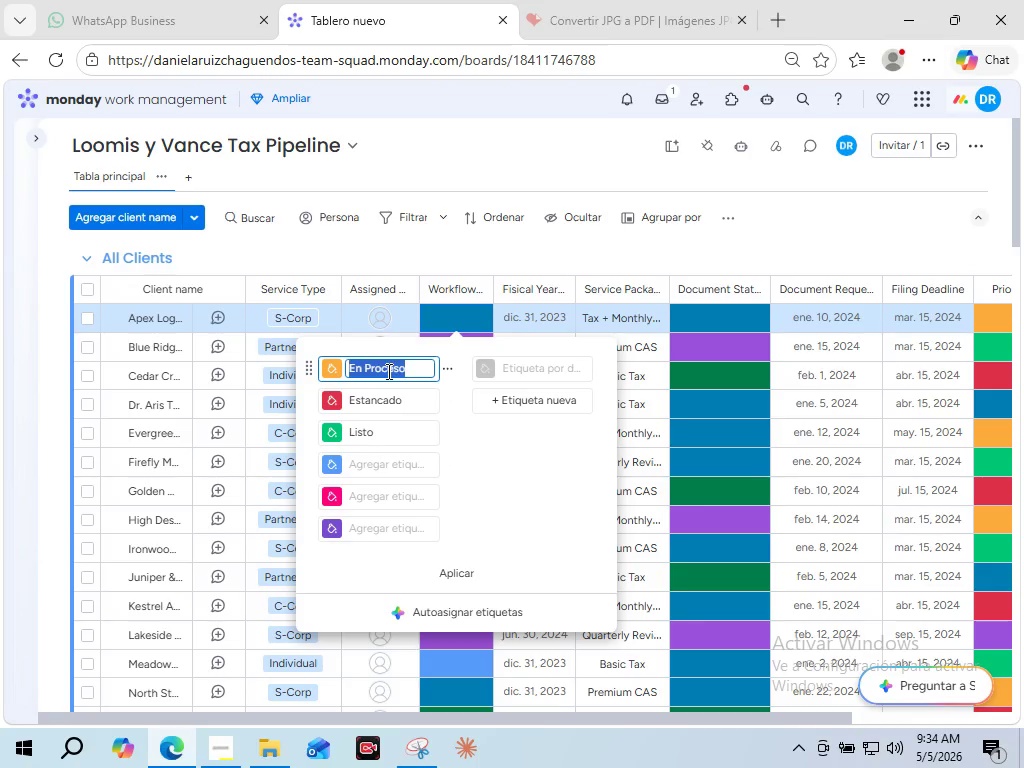 
triple_click([387, 371])
 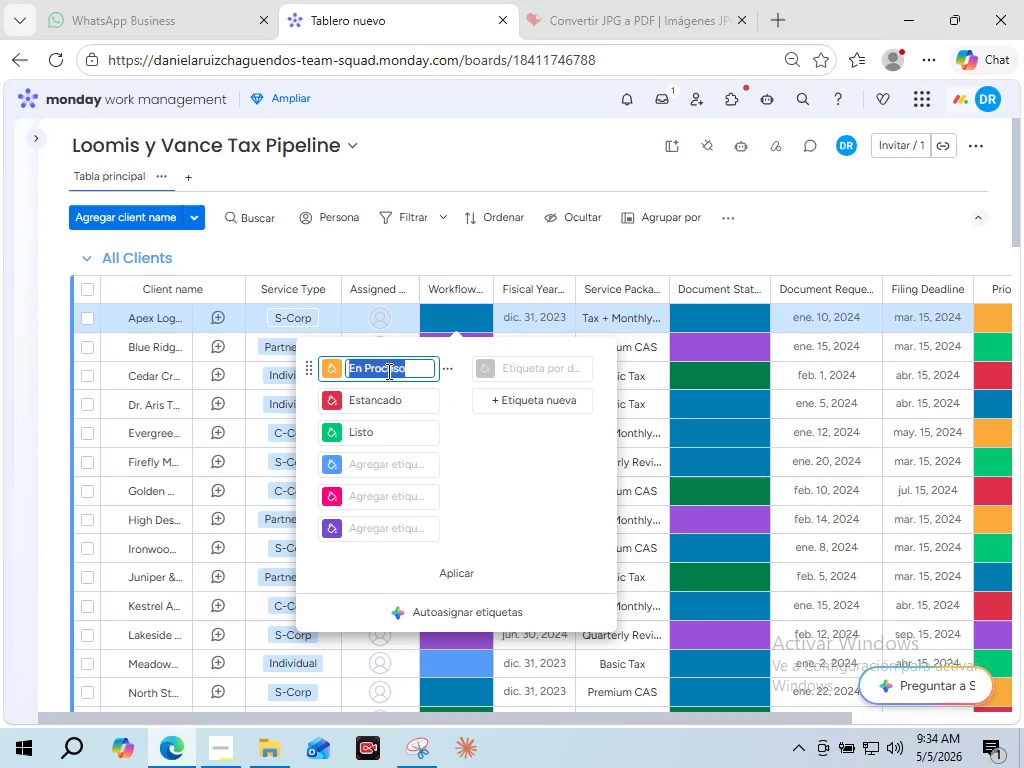 
type(Data e)
key(Backspace)
type(Entry)
 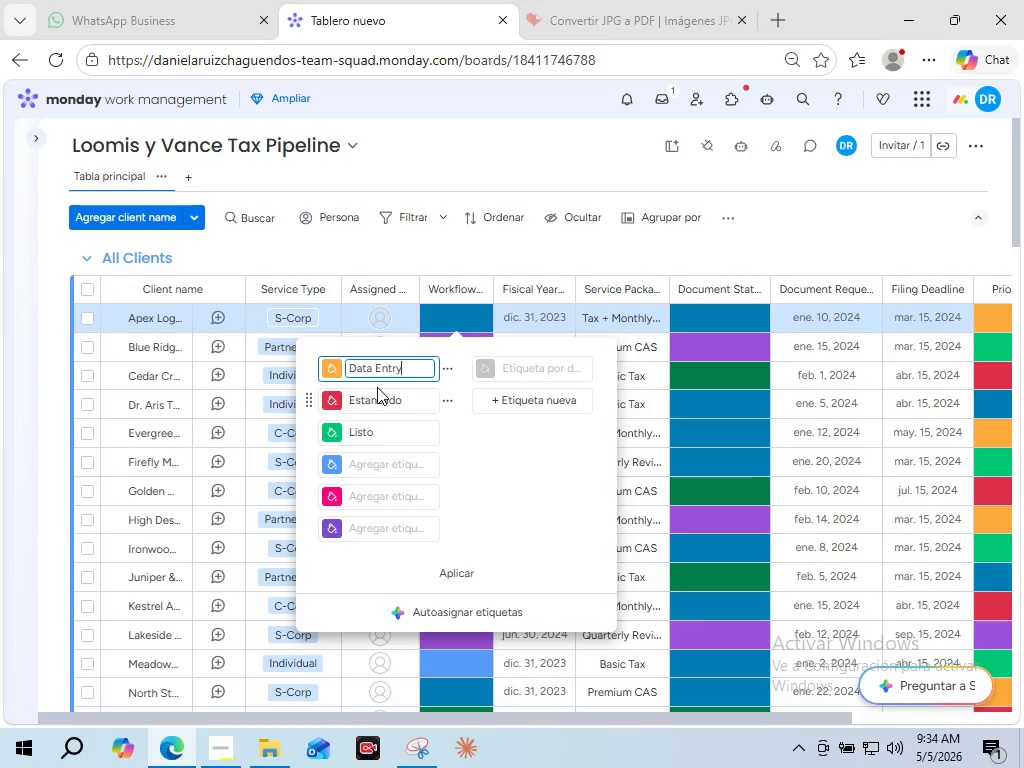 
double_click([387, 402])
 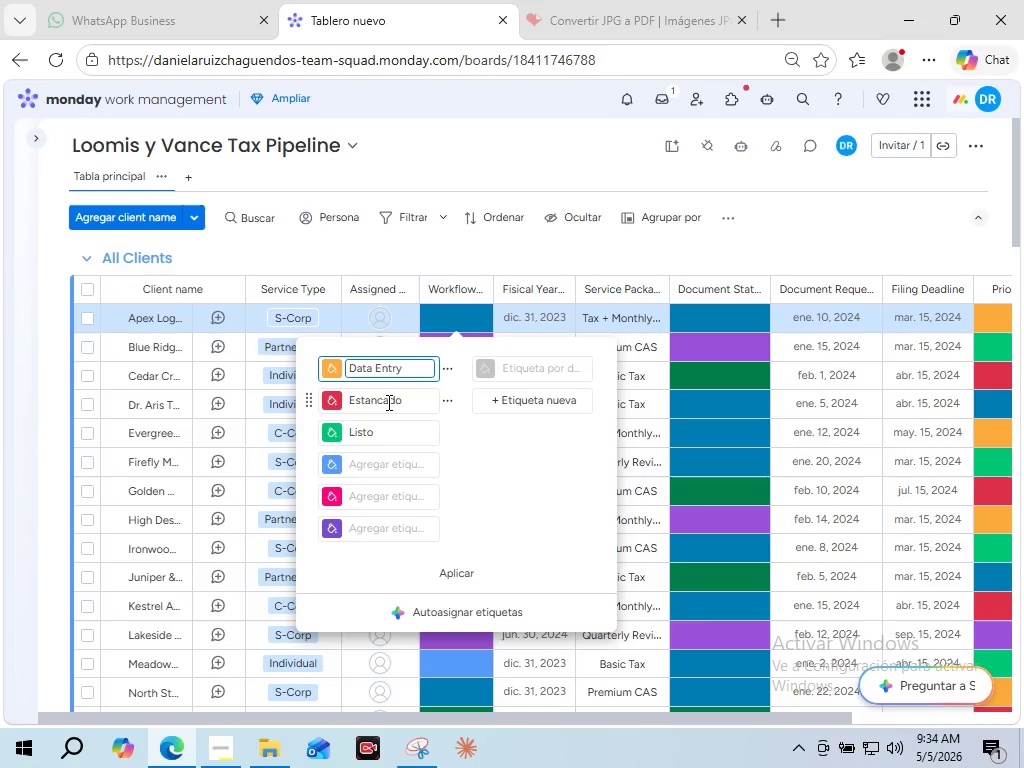 
triple_click([387, 402])
 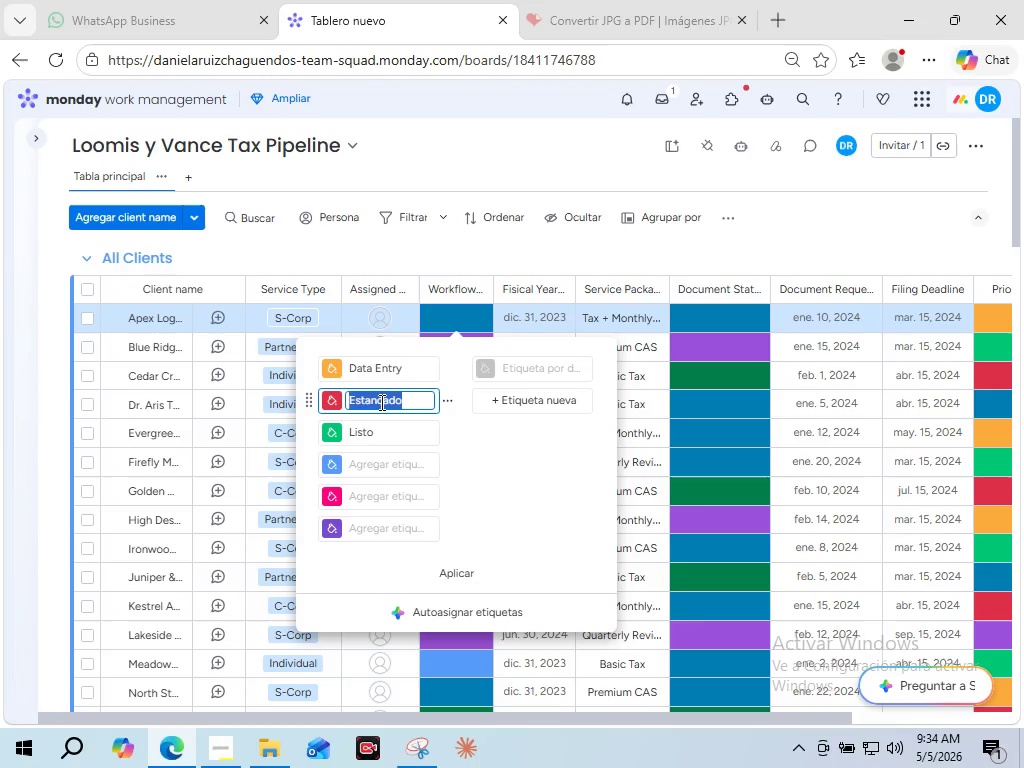 
wait(10.91)
 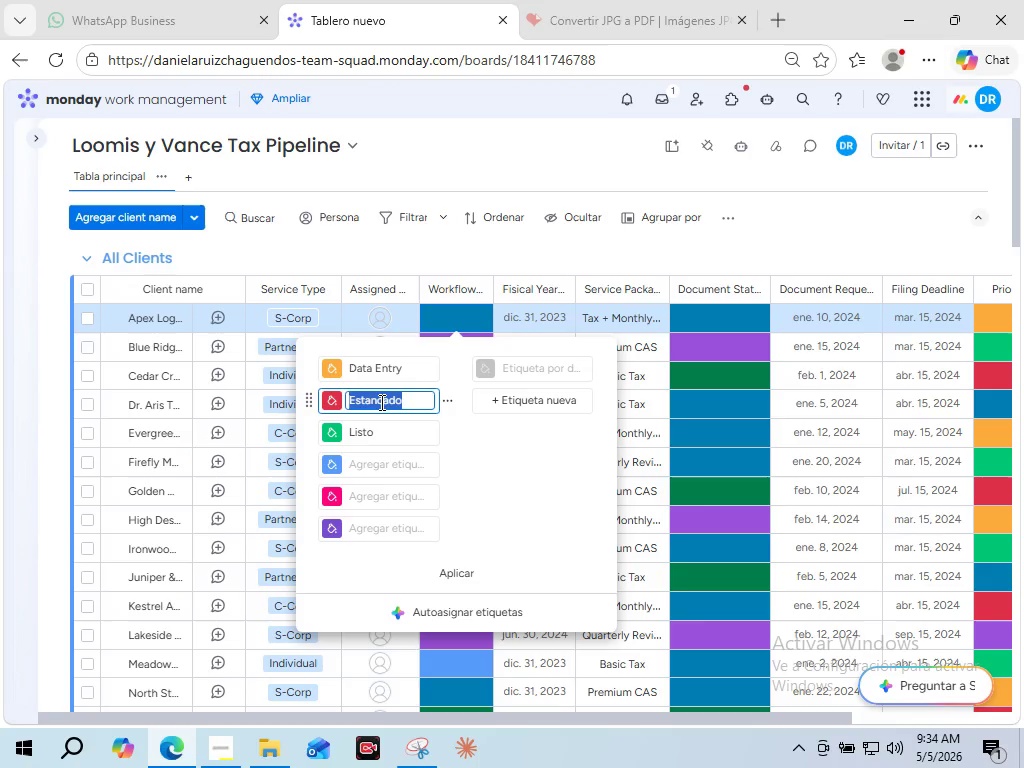 
type(Document Request)
 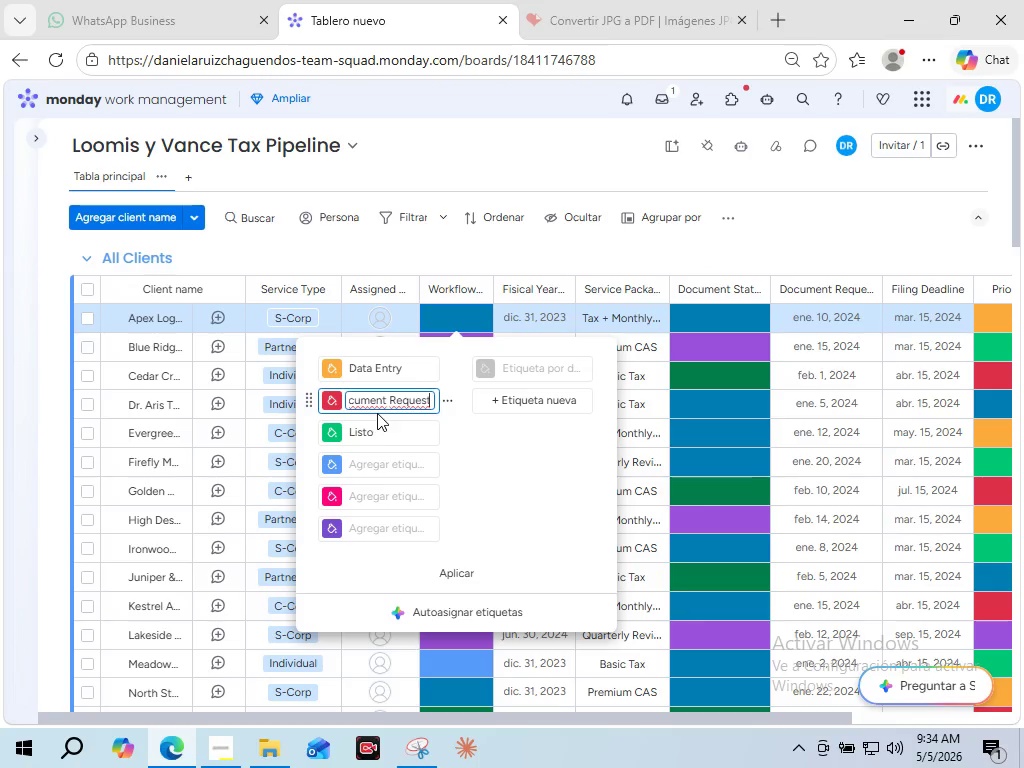 
left_click([371, 437])
 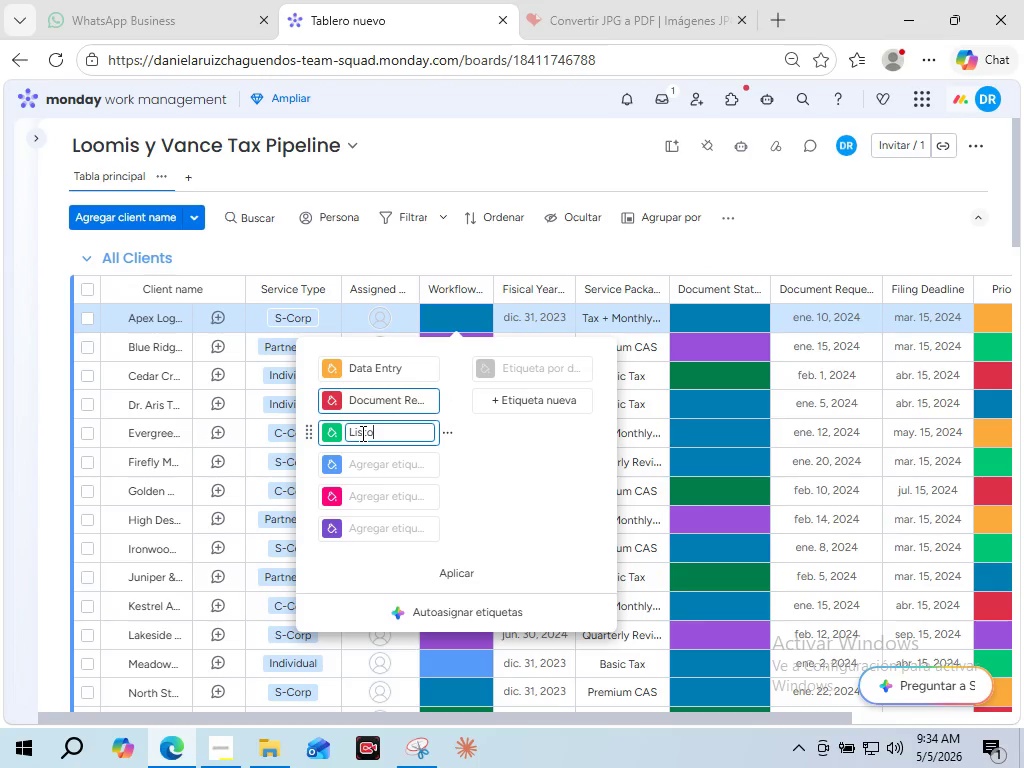 
double_click([361, 433])
 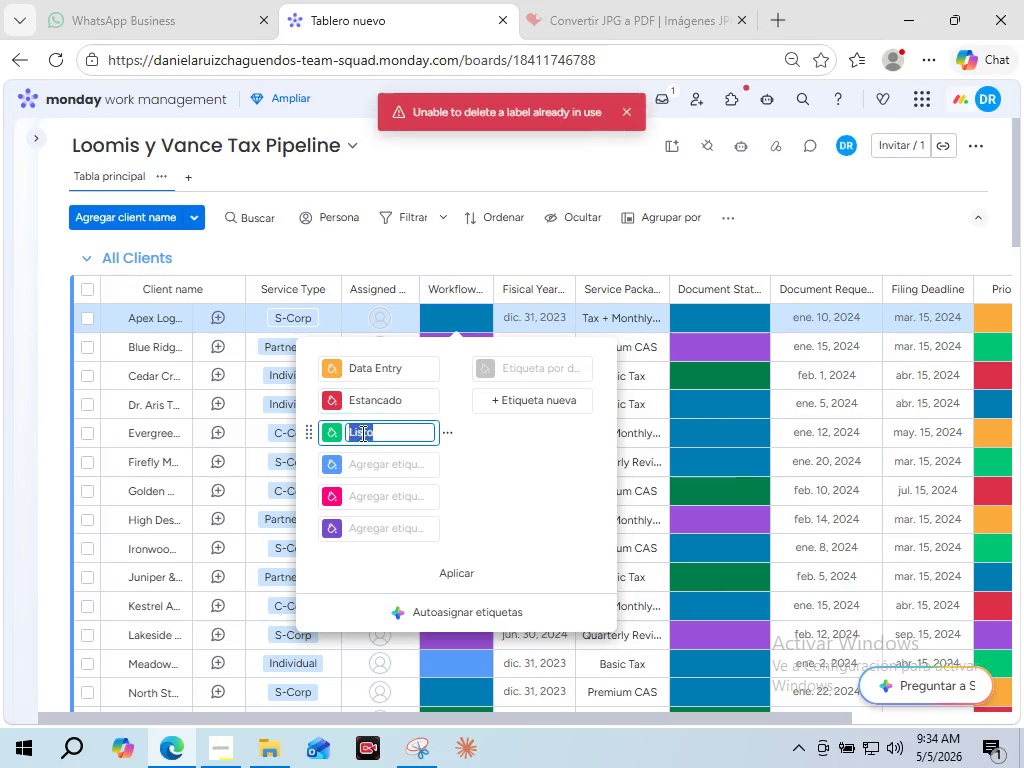 
triple_click([361, 433])
 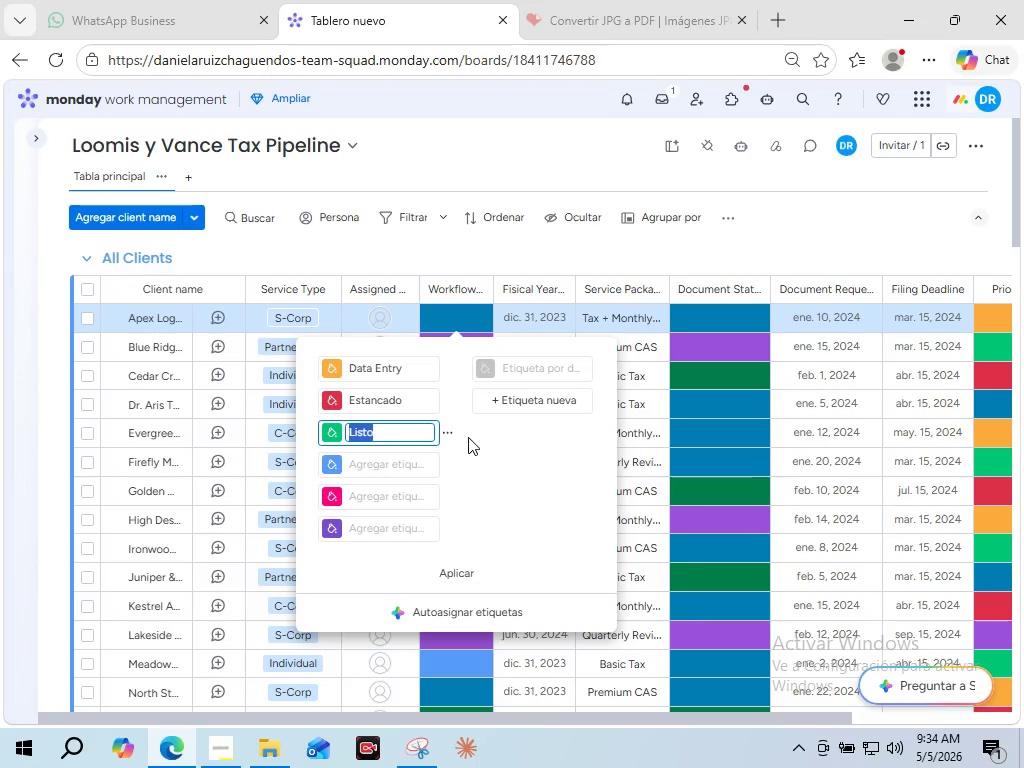 
wait(9.86)
 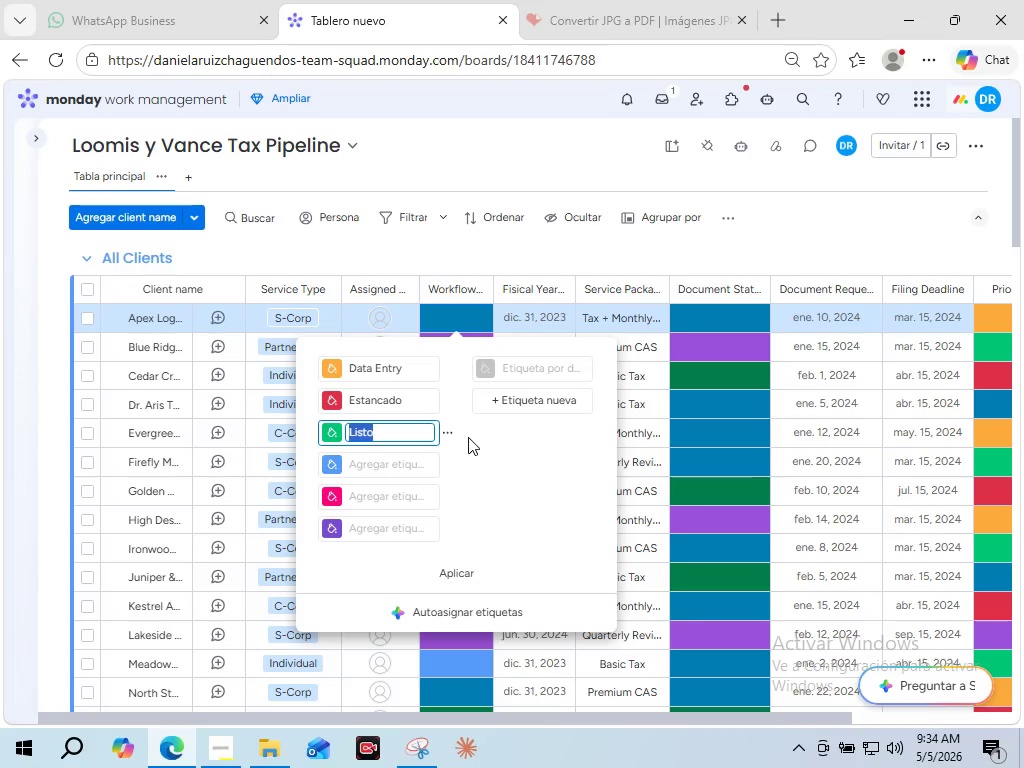 
left_click([916, 247])
 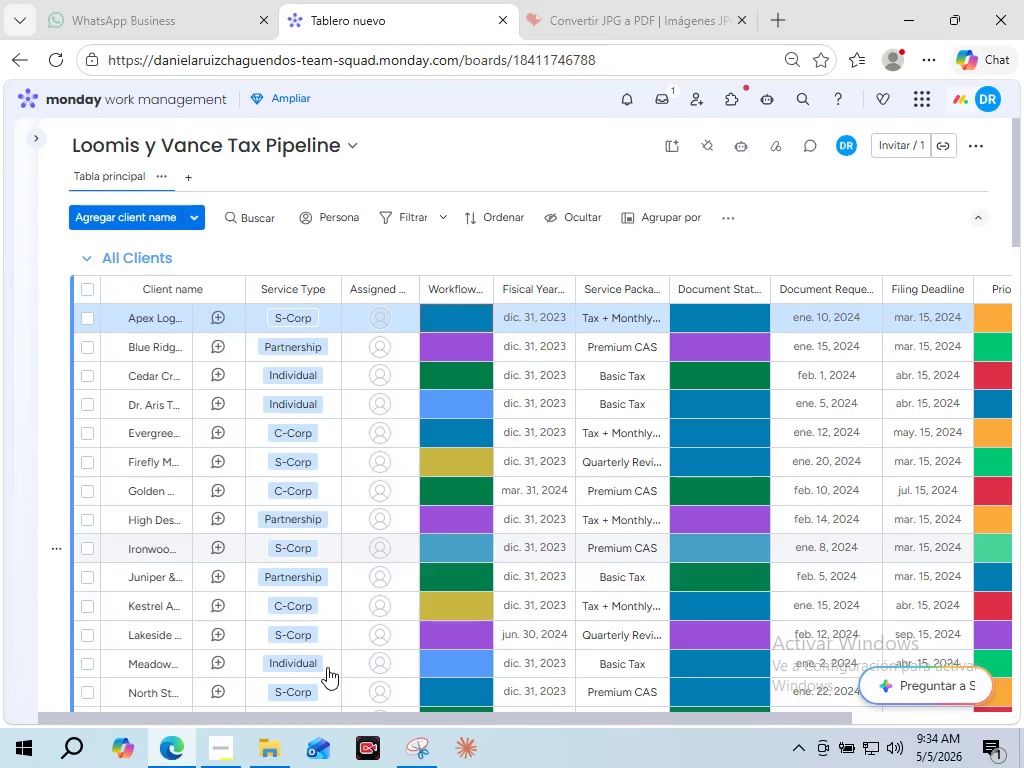 
scroll: coordinate [477, 622], scroll_direction: down, amount: 6.0
 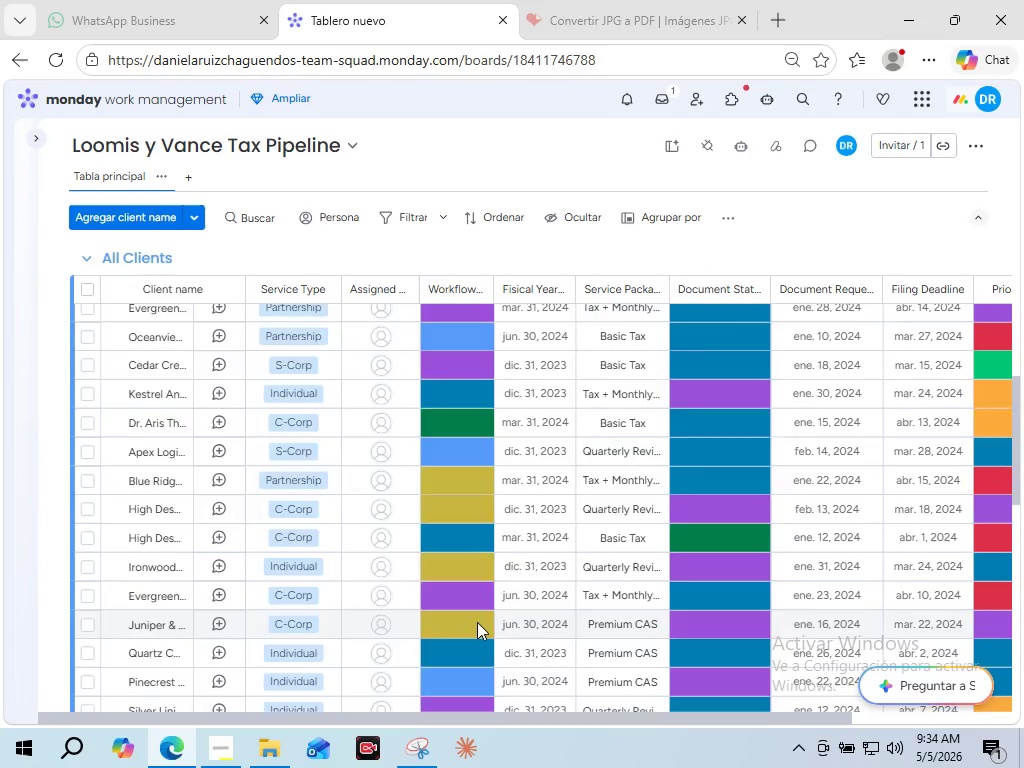 
scroll: coordinate [466, 561], scroll_direction: up, amount: 22.0
 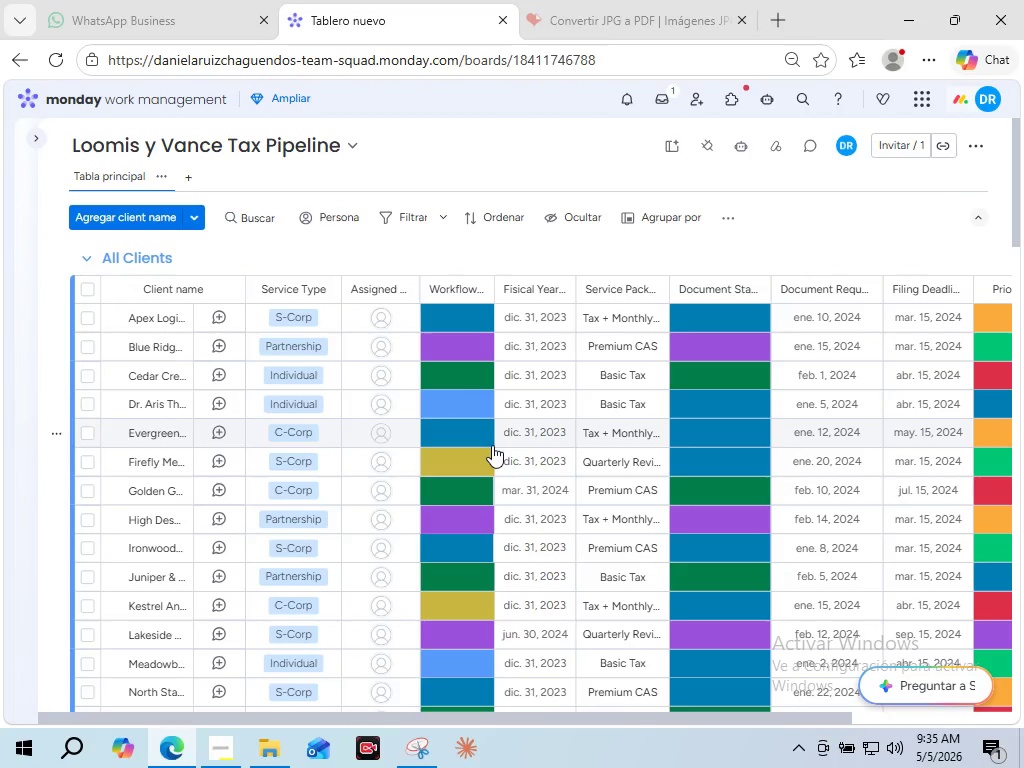 
wait(8.03)
 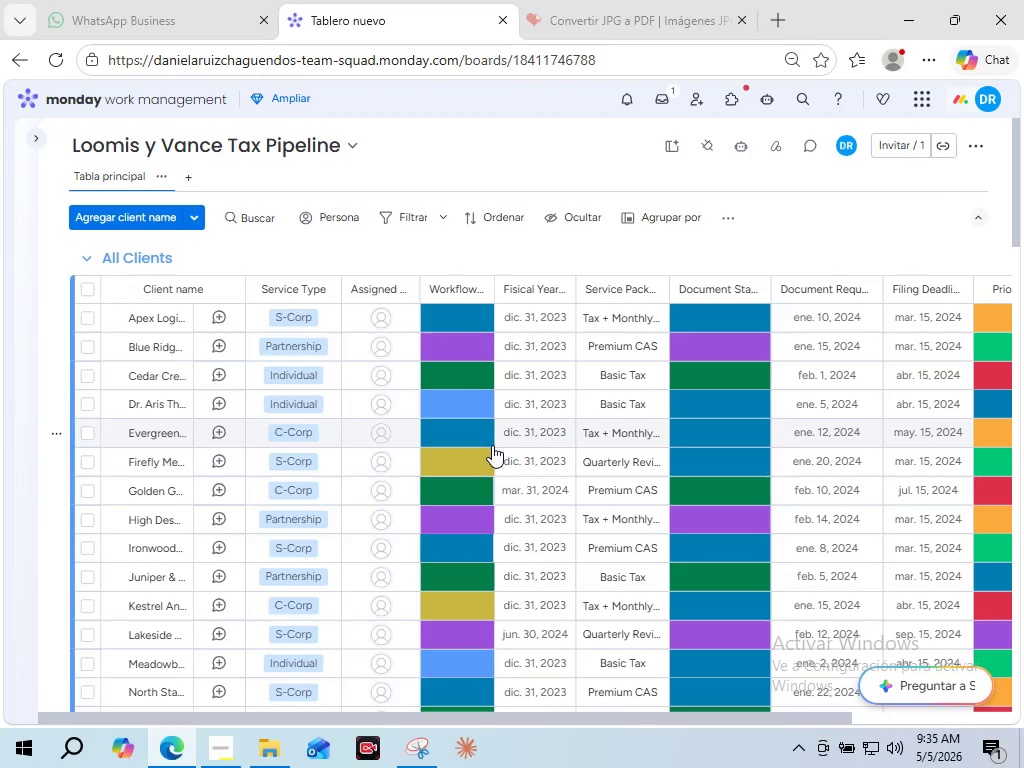 
left_click([477, 292])
 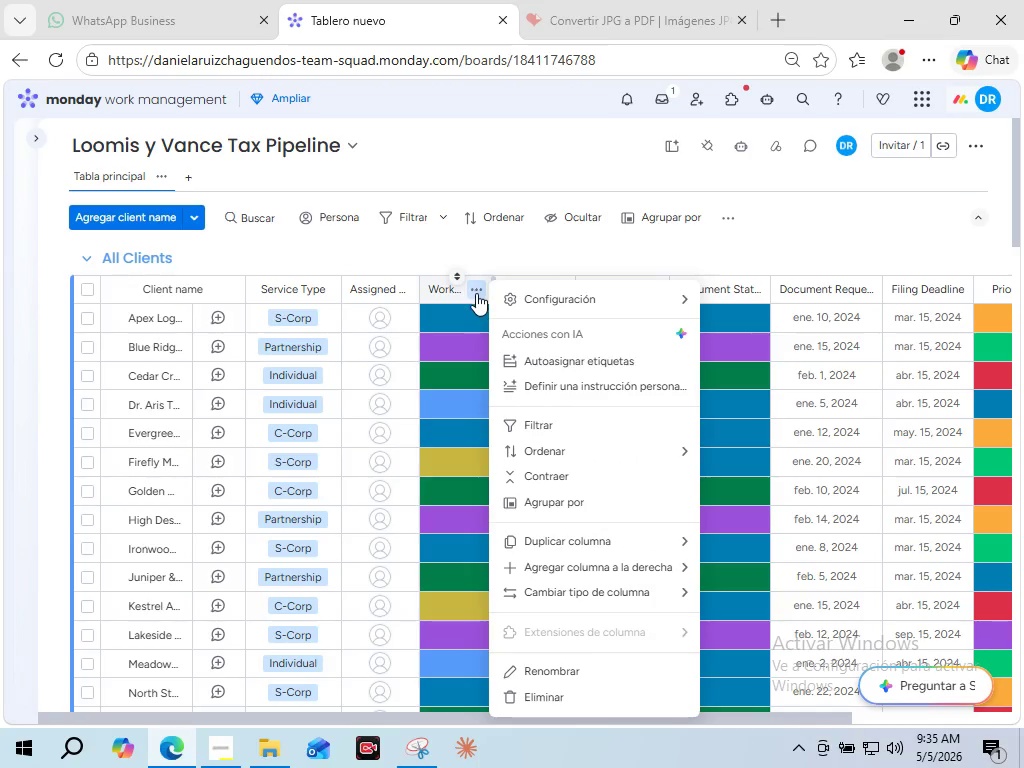 
mouse_move([580, 290])
 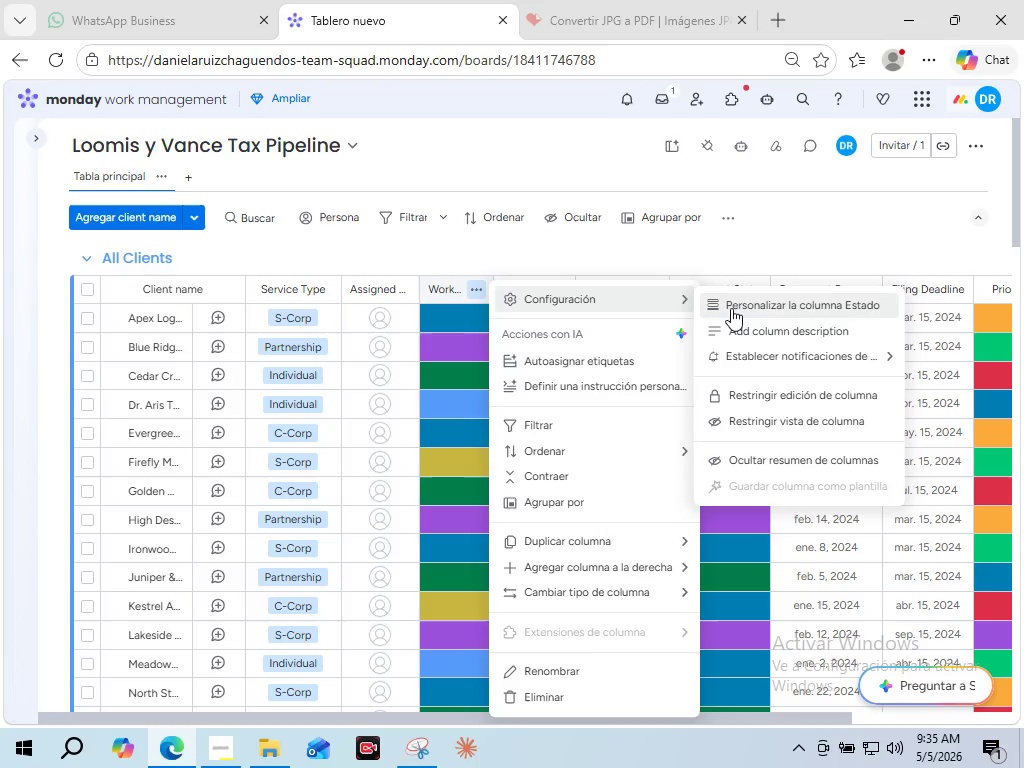 
left_click([731, 308])
 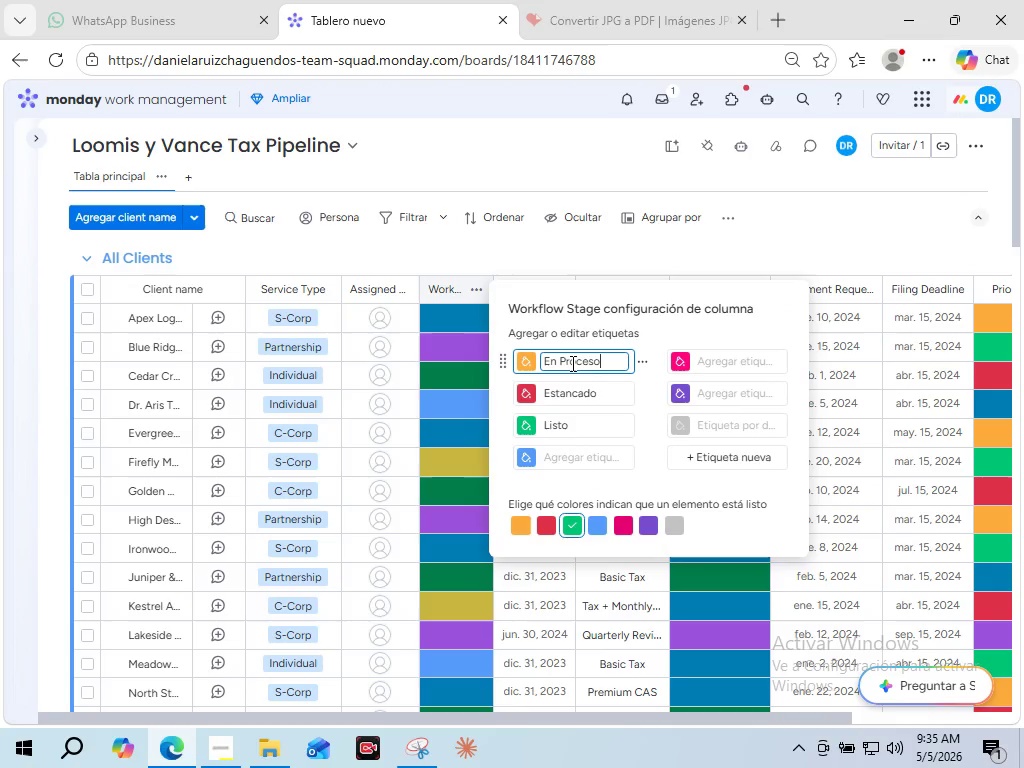 
wait(5.53)
 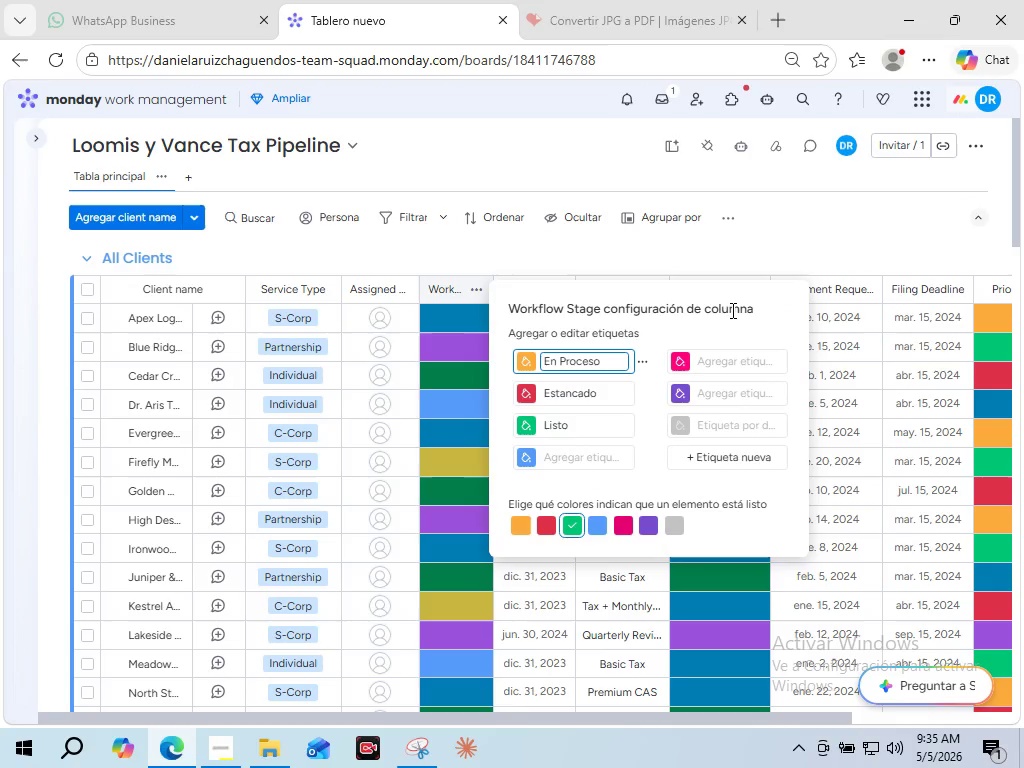 
double_click([571, 363])
 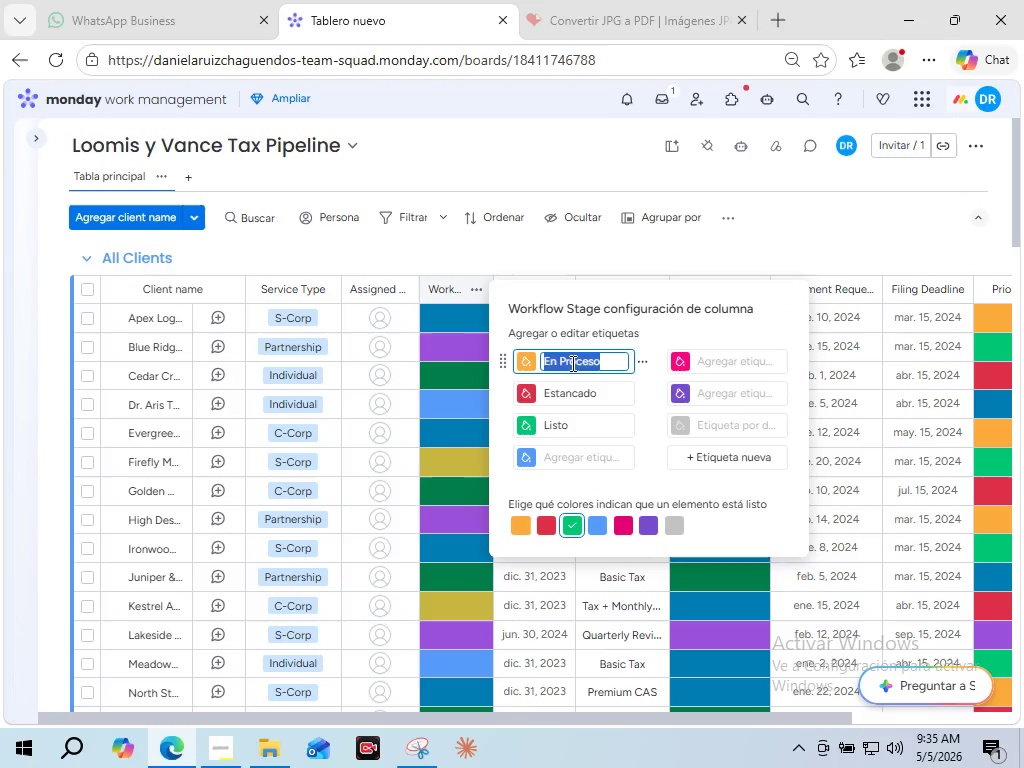 
triple_click([571, 363])
 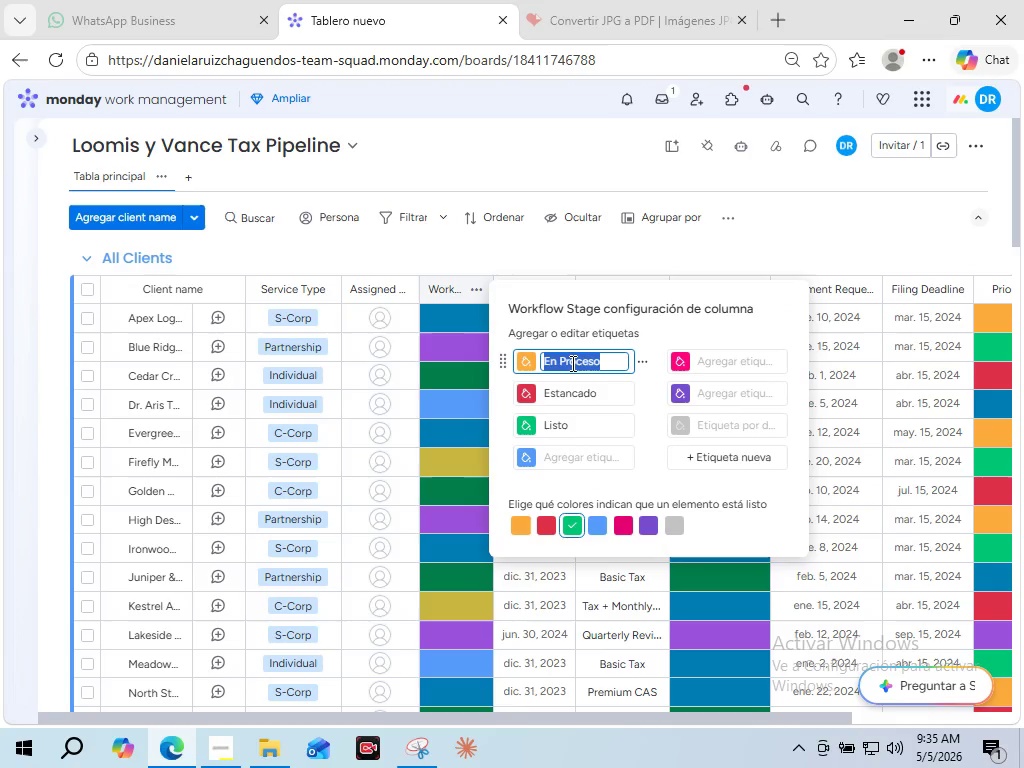 
type(Data Entry)
 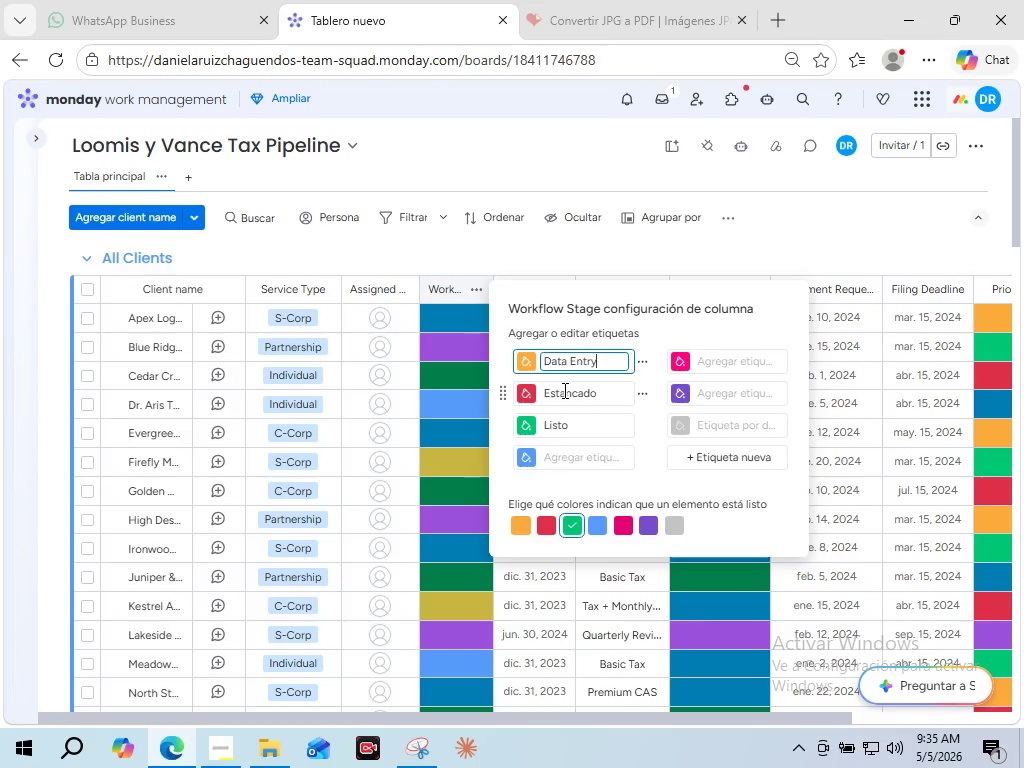 
left_click([563, 390])
 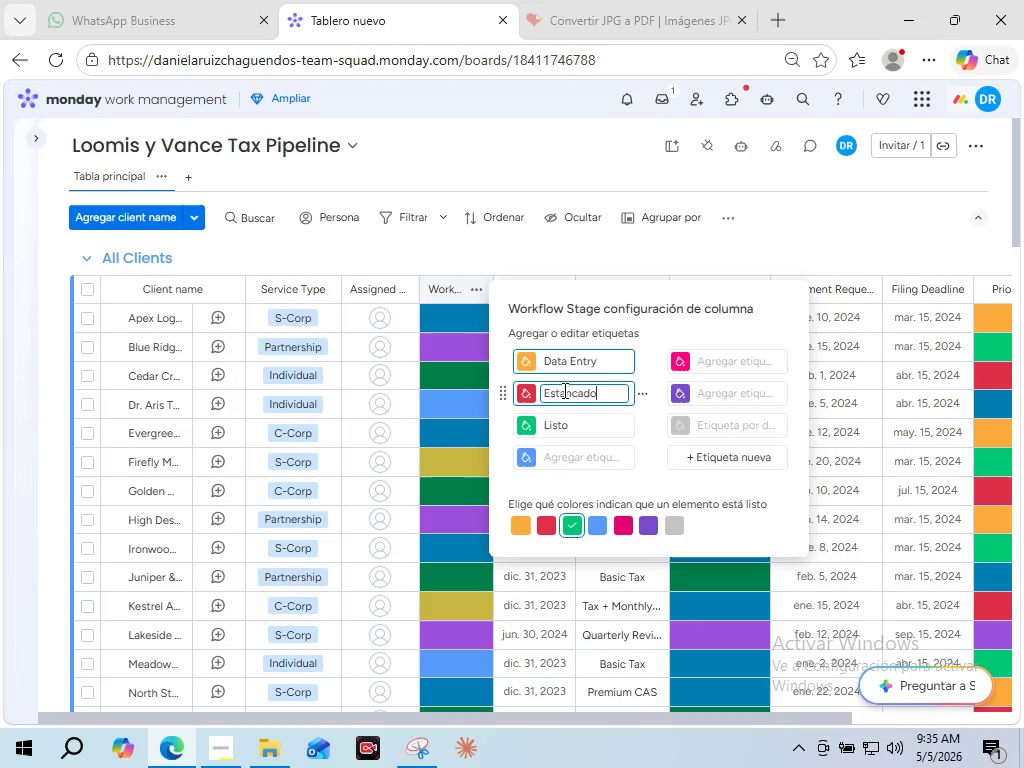 
left_click([563, 390])
 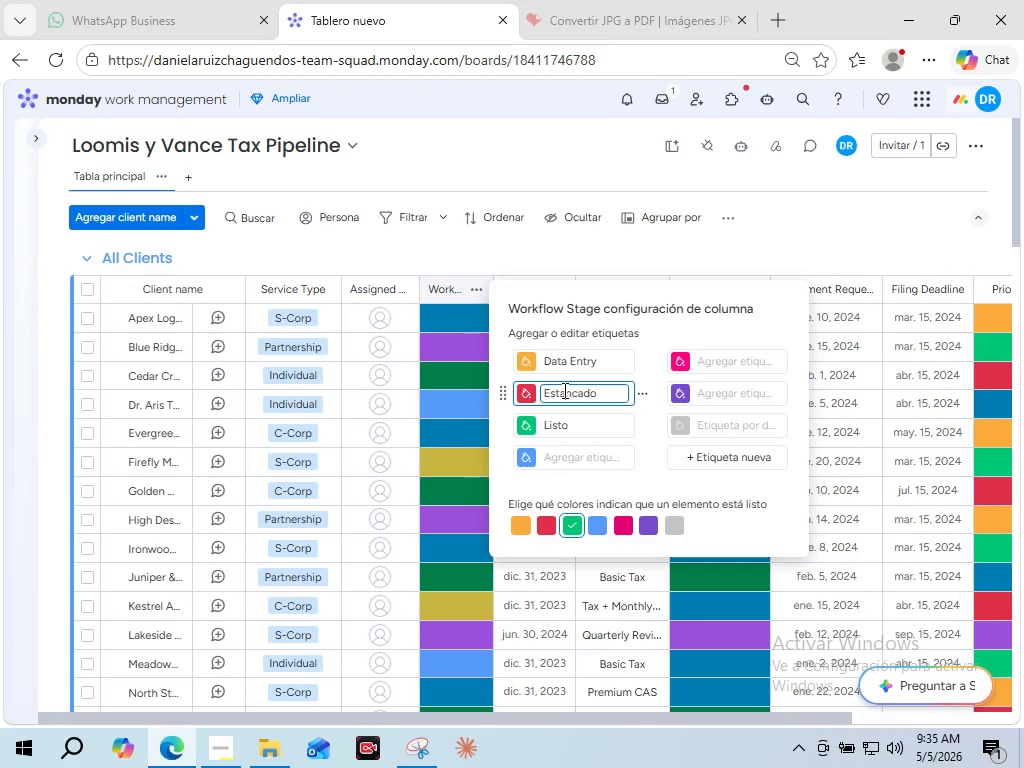 
wait(19.77)
 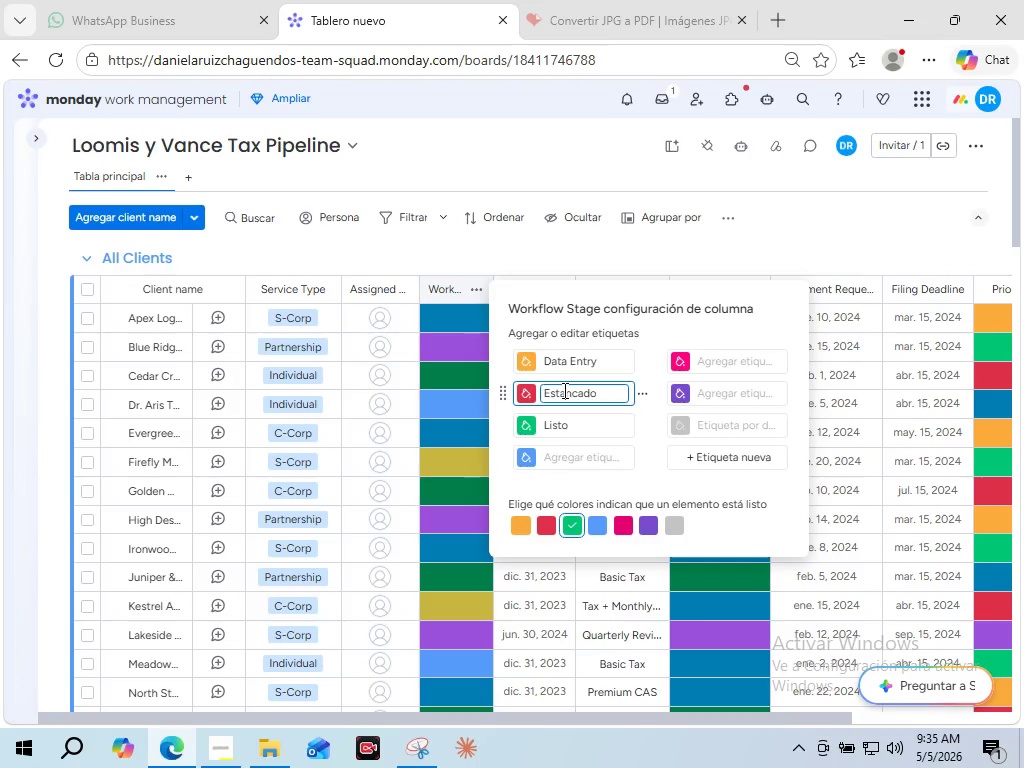 
double_click([563, 390])
 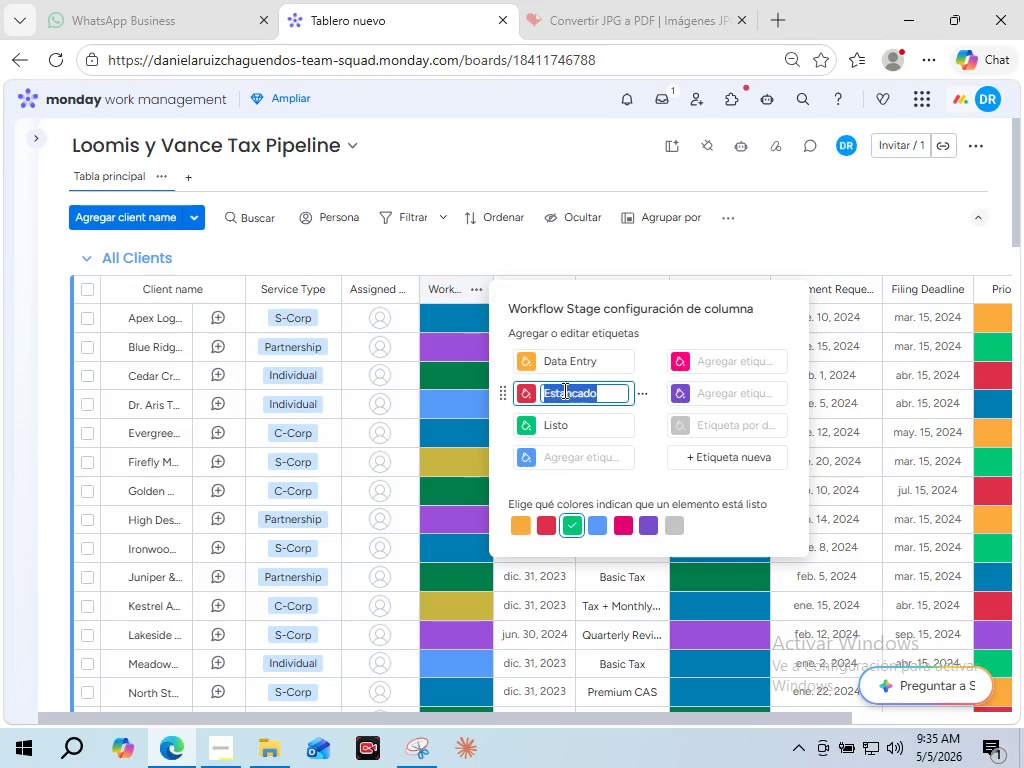 
triple_click([563, 390])
 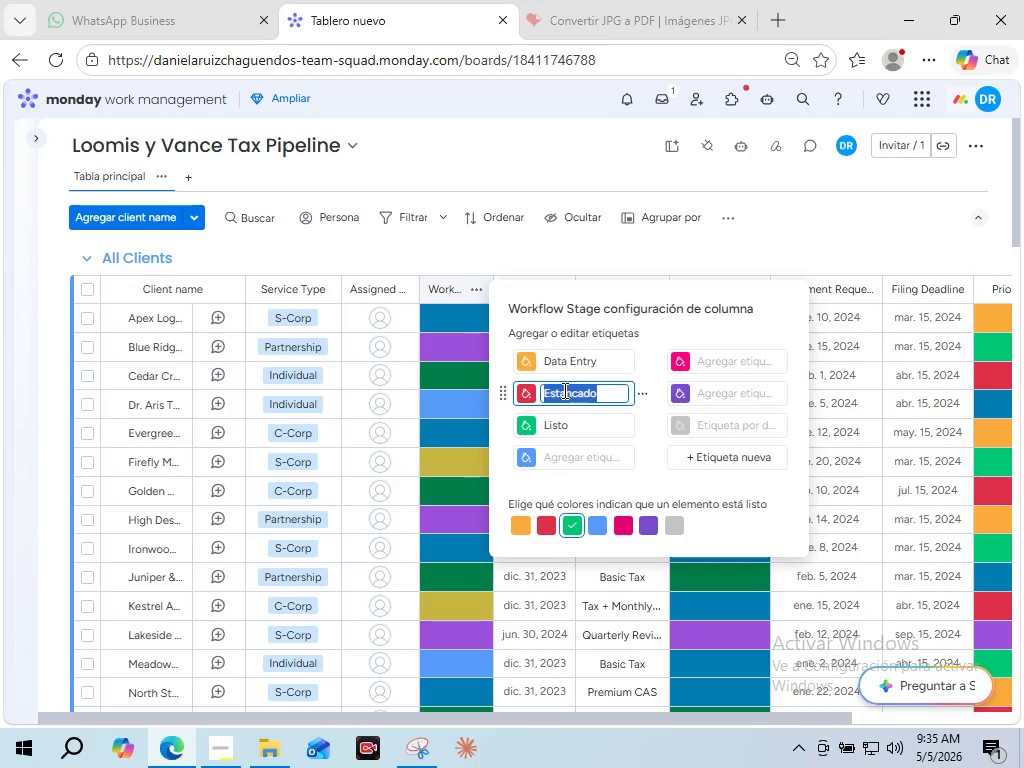 
key(Tab)
 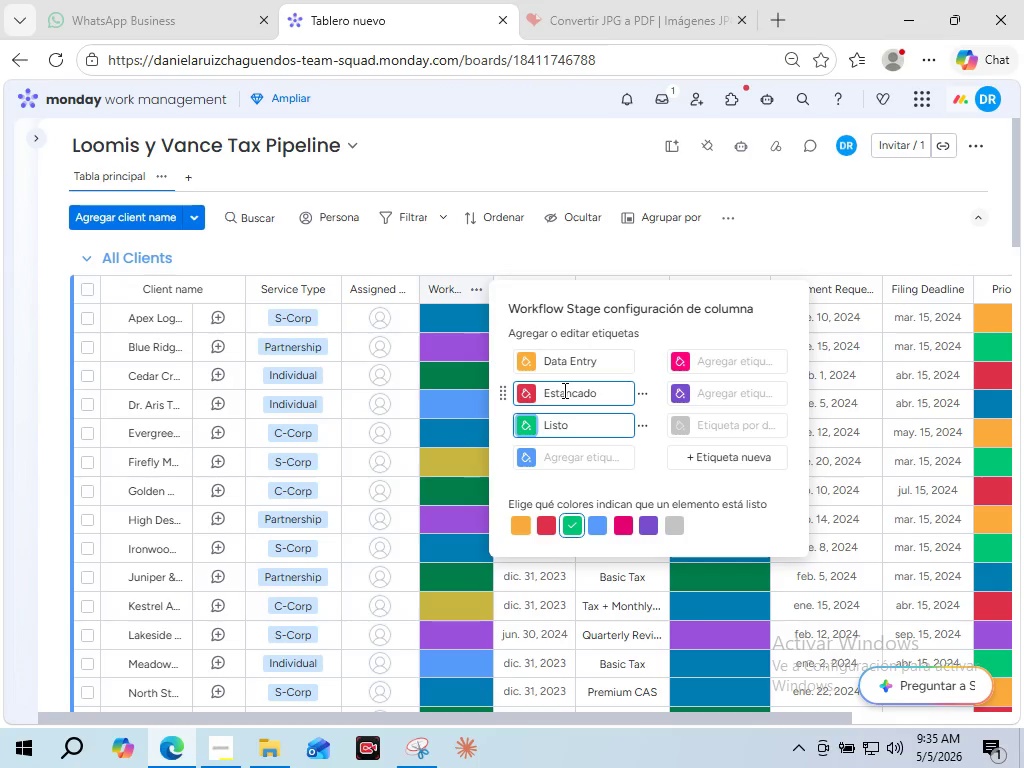 
key(D)
 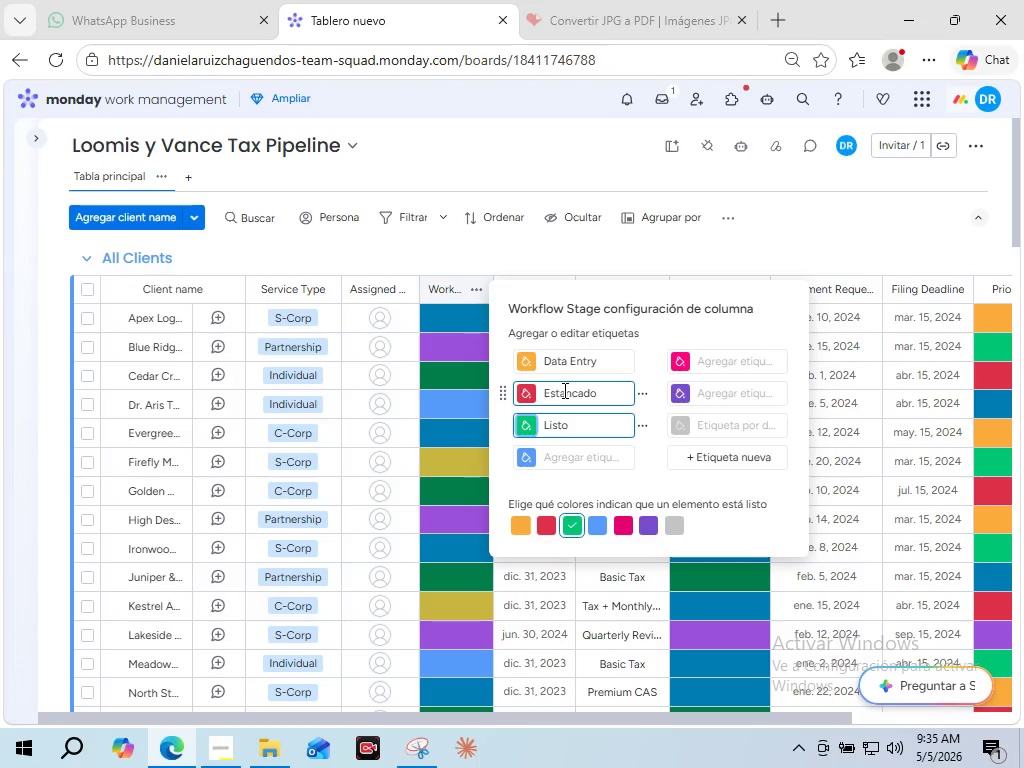 
key(Tab)
 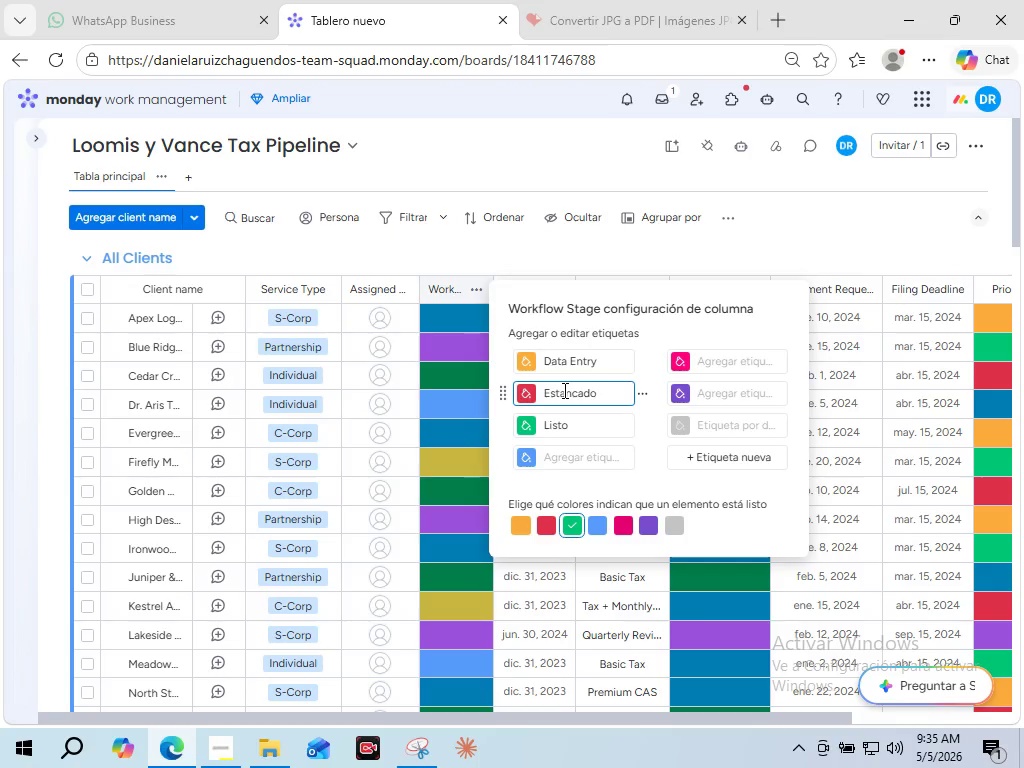 
double_click([563, 390])
 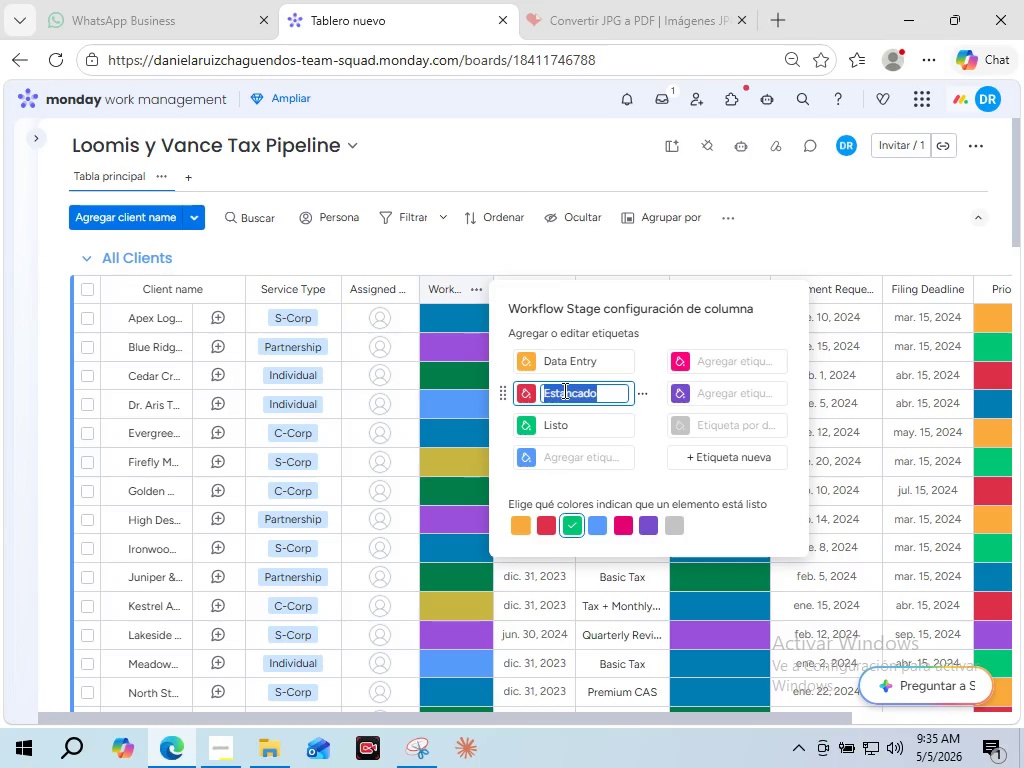 
type(F)
key(Backspace)
type(Document )
 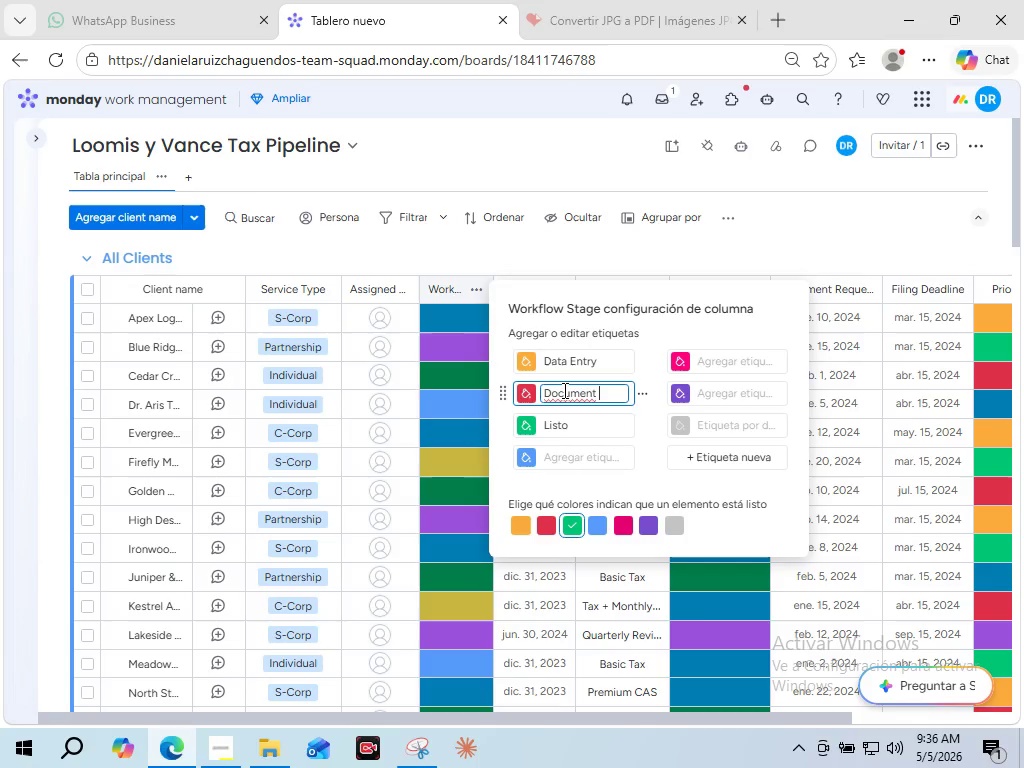 
wait(5.99)
 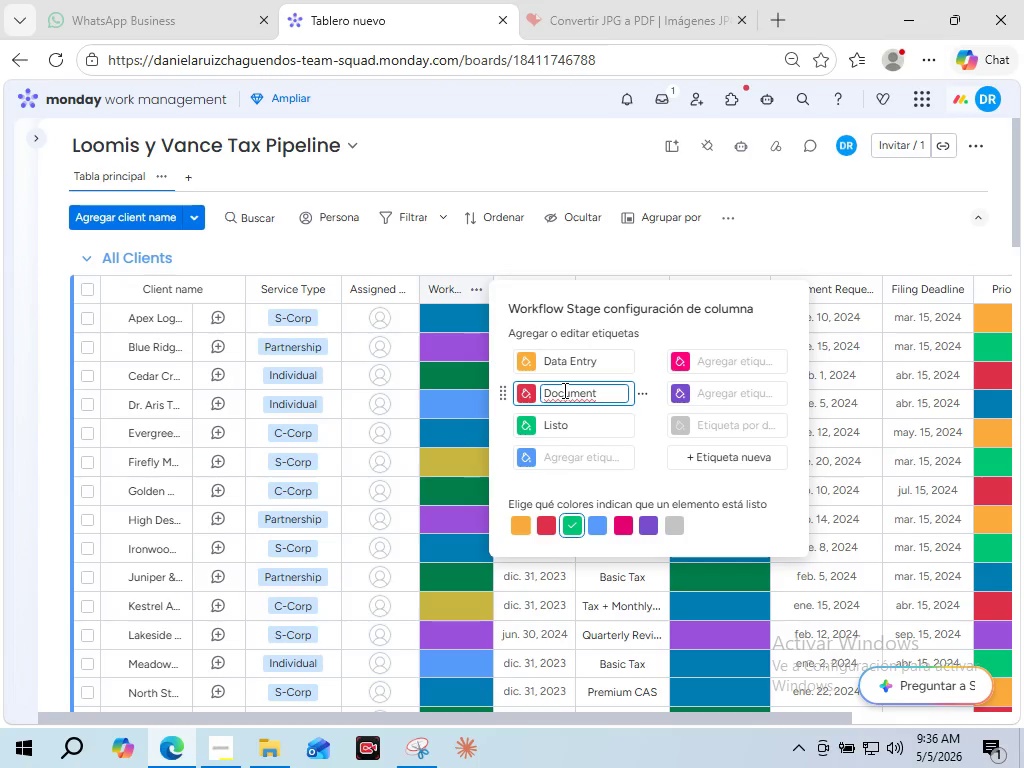 
key(Enter)
 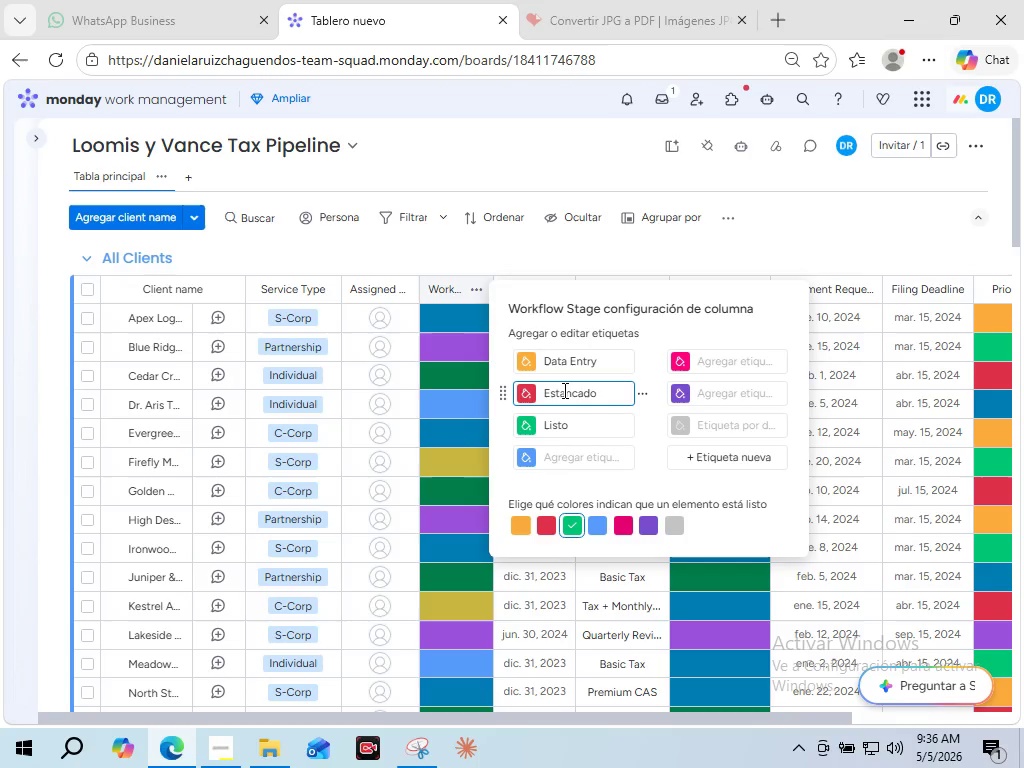 
wait(28.66)
 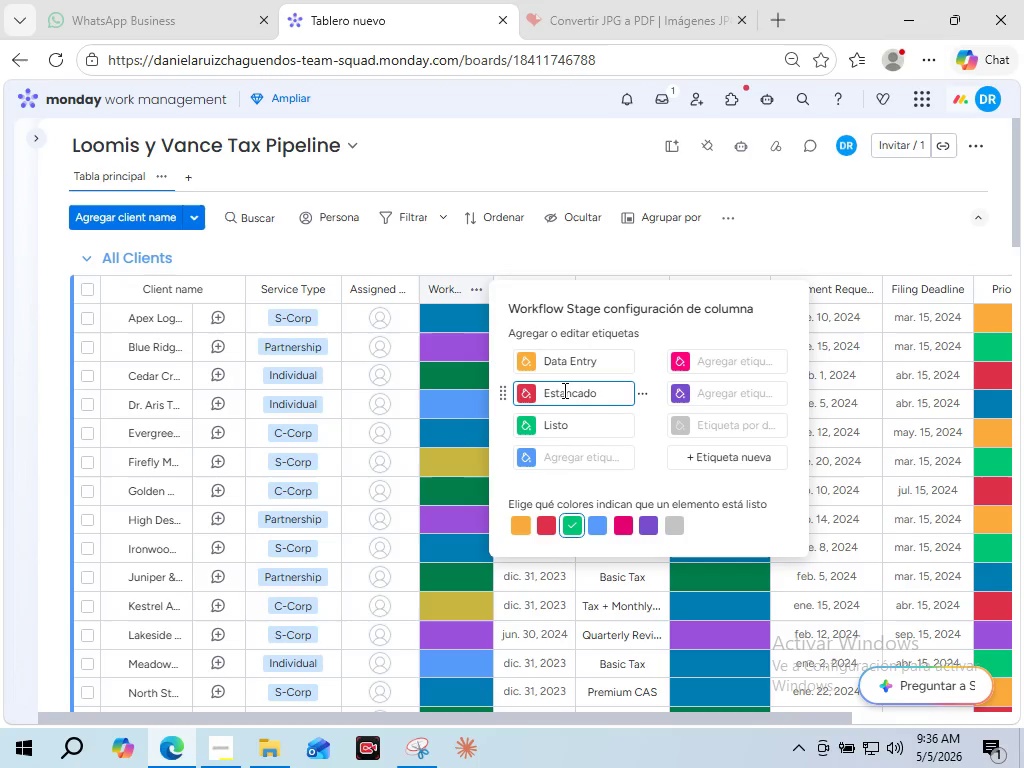 
left_click([457, 362])
 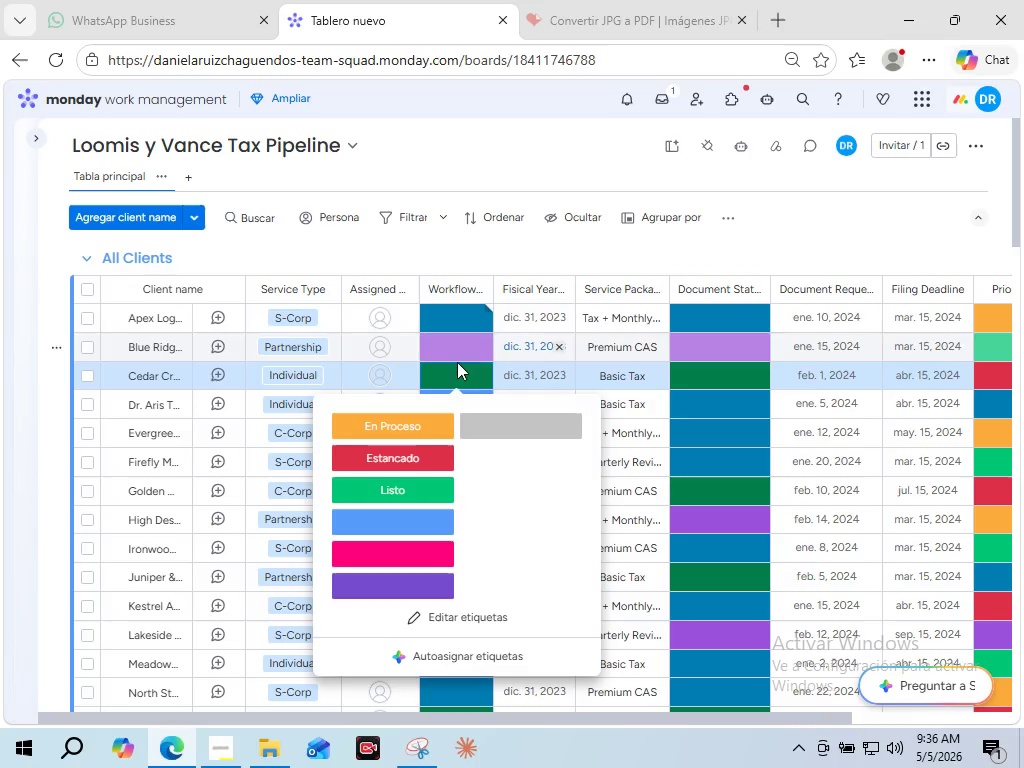 
left_click([472, 312])
 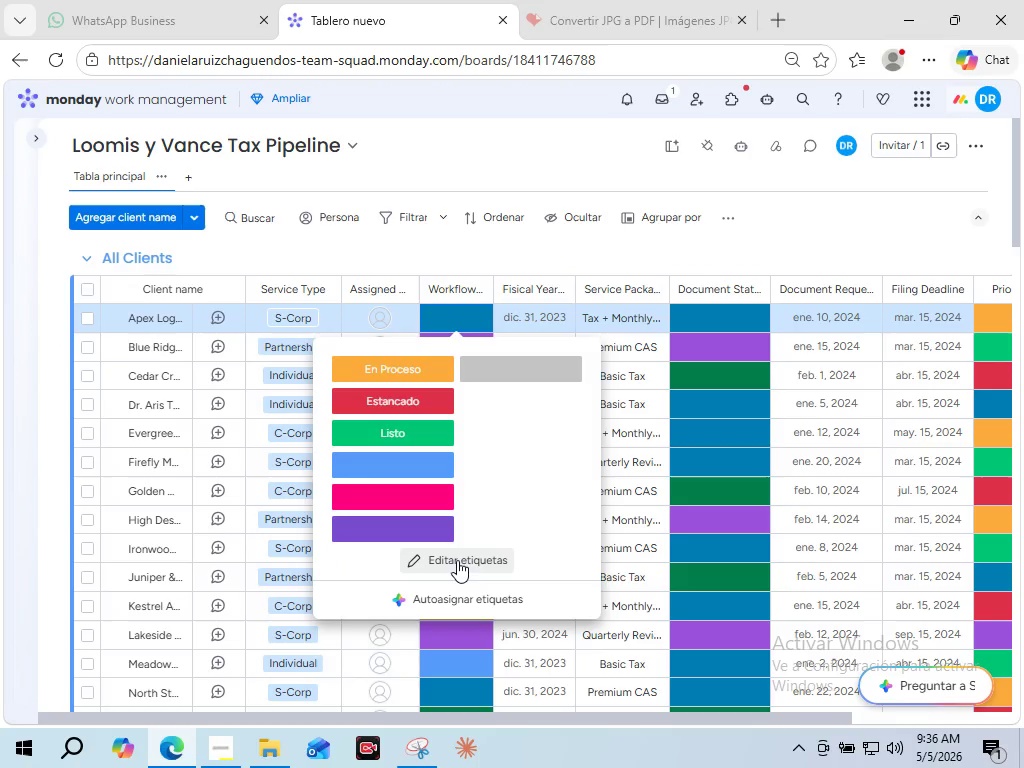 
left_click([457, 560])
 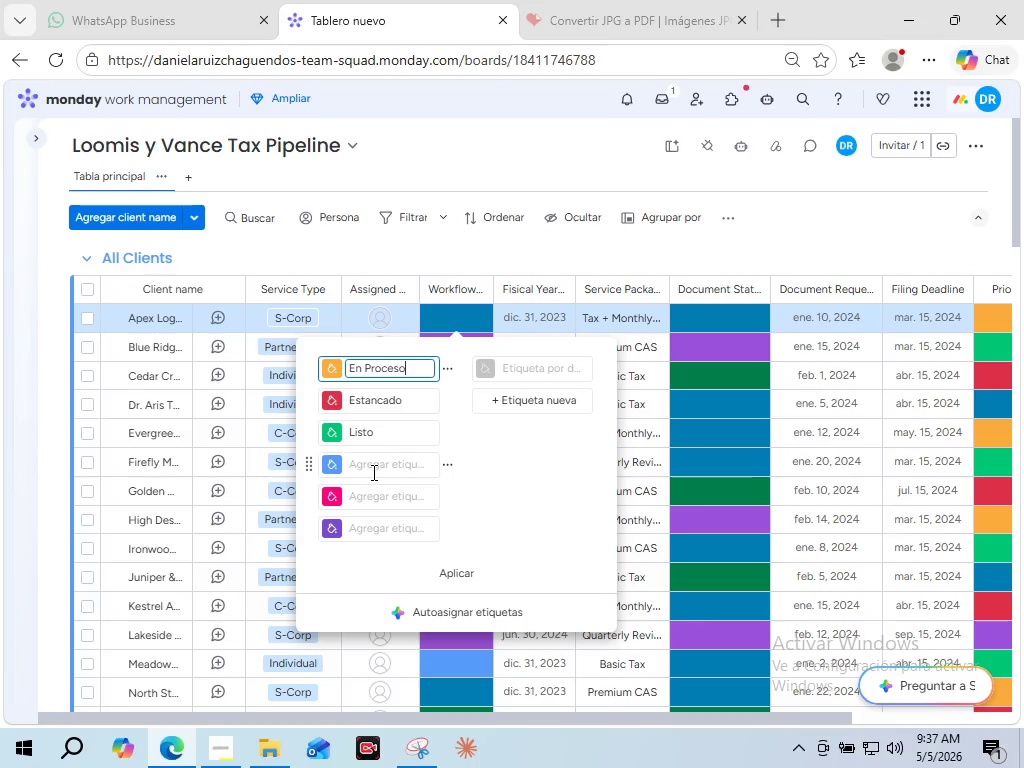 
wait(21.61)
 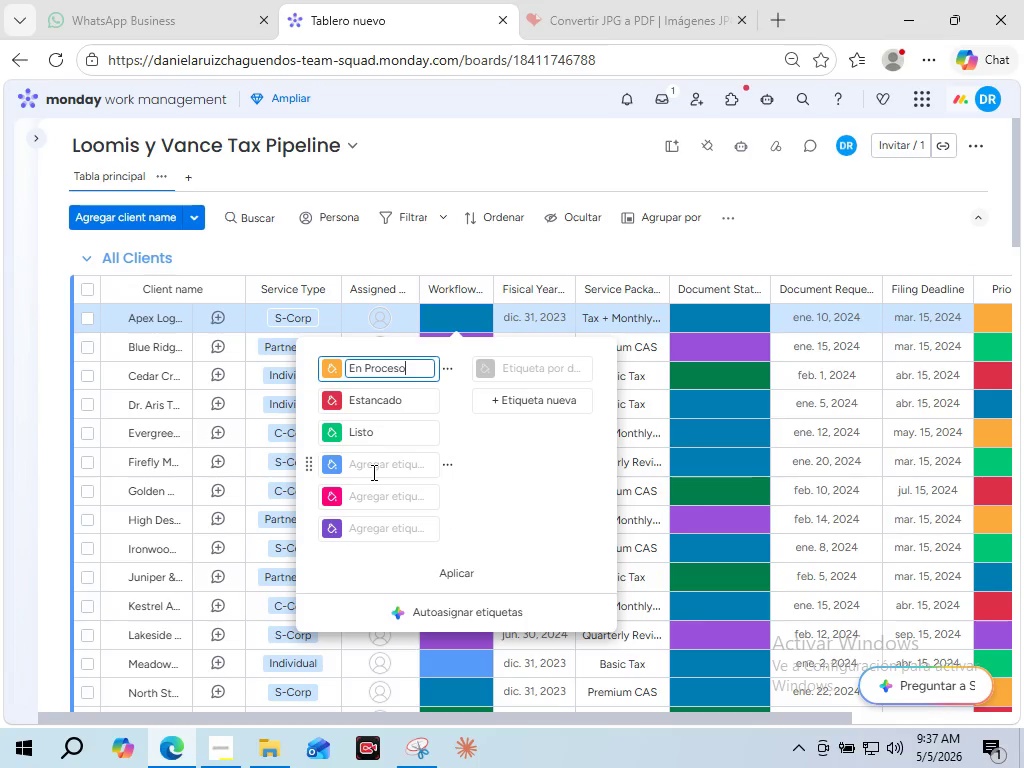 
left_click([372, 471])
 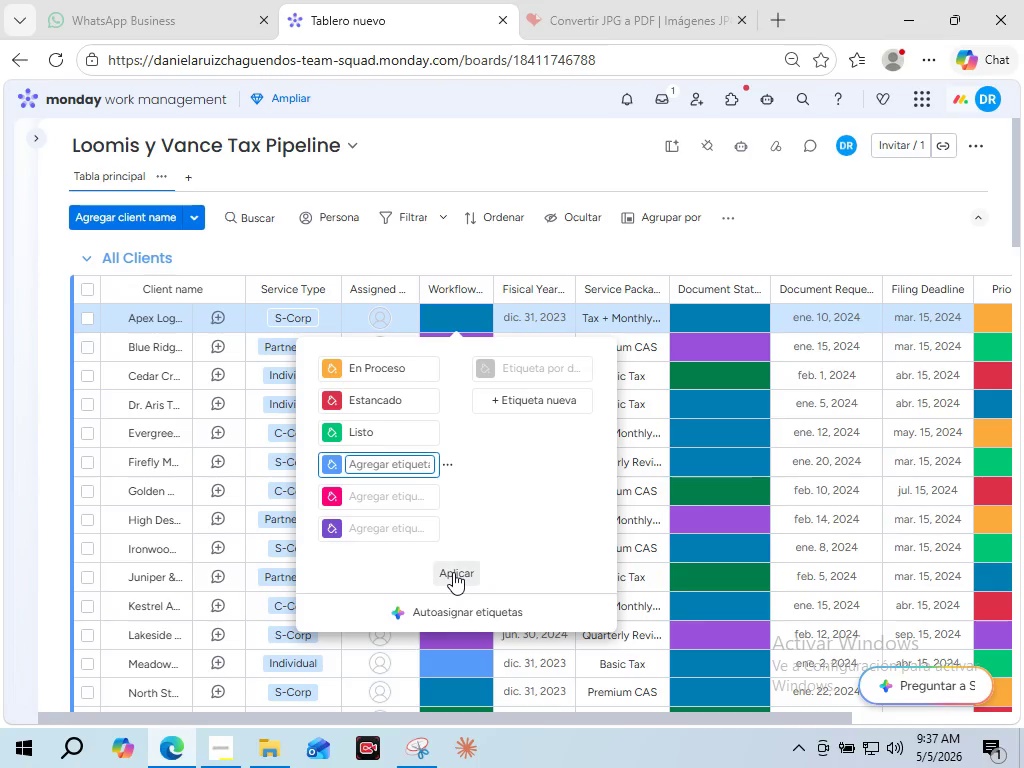 
wait(13.22)
 